 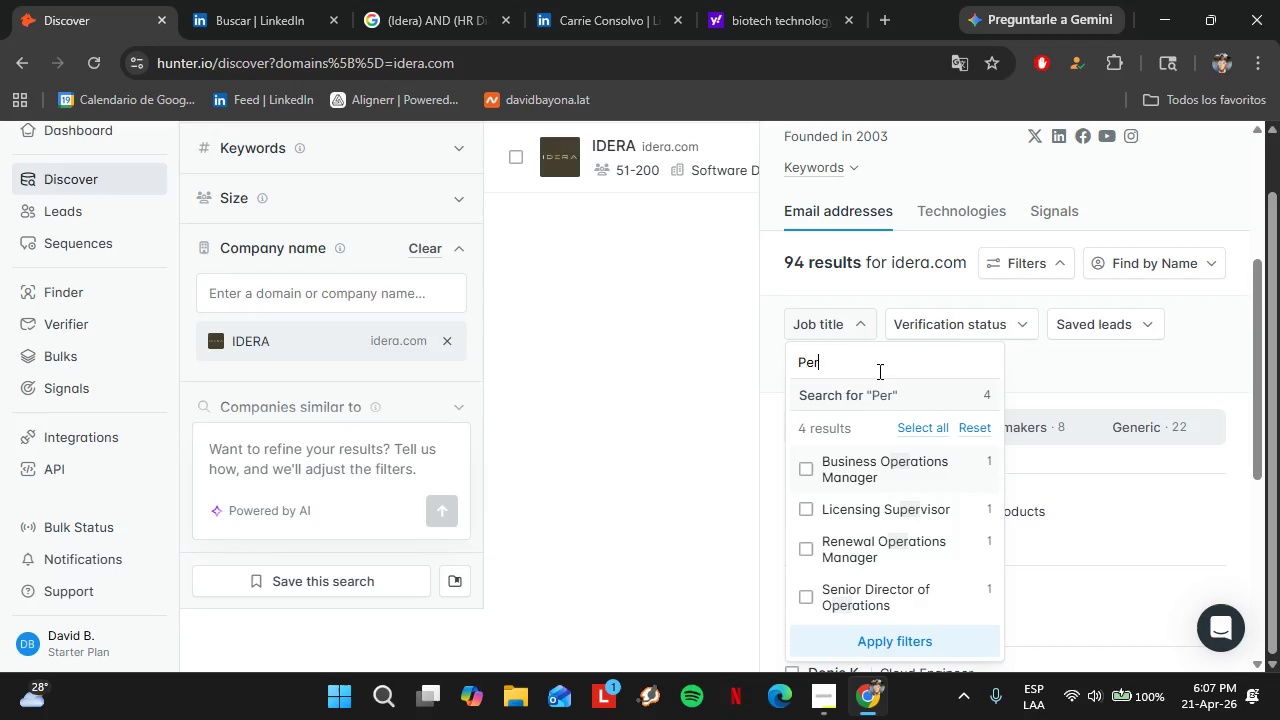 
hold_key(key=ShiftLeft, duration=0.92)
 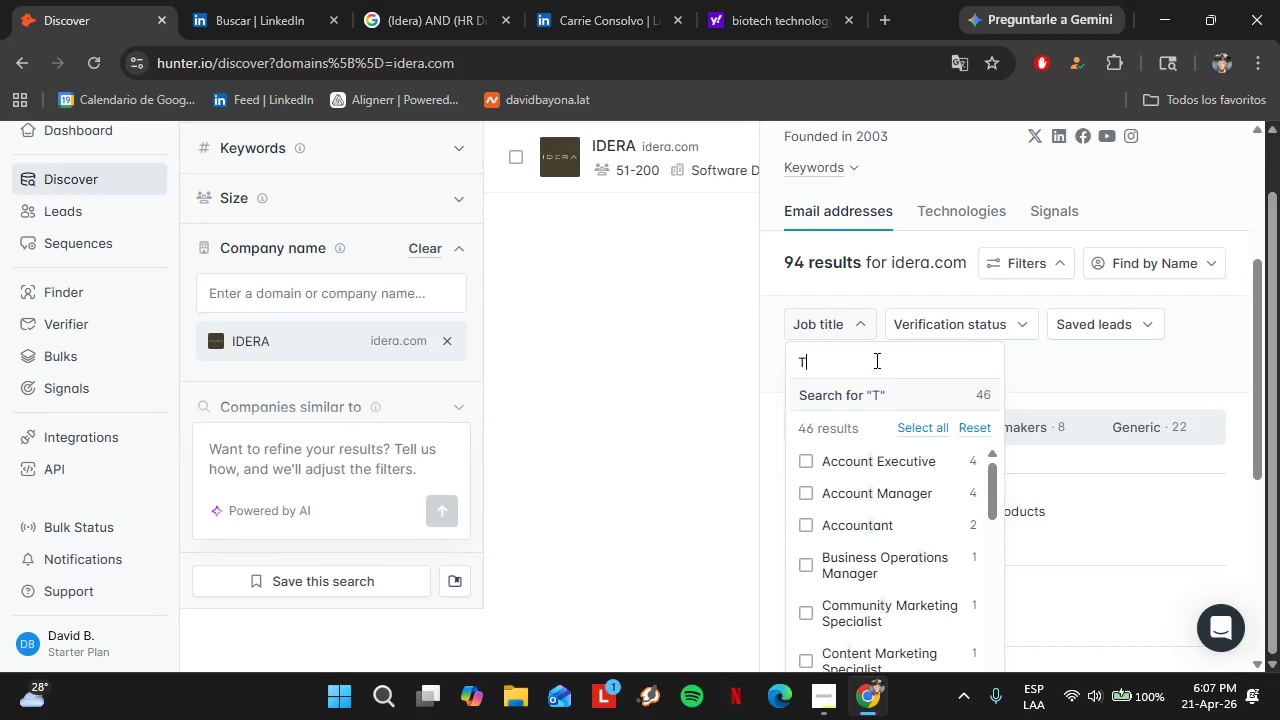 
left_click([1215, 159])
 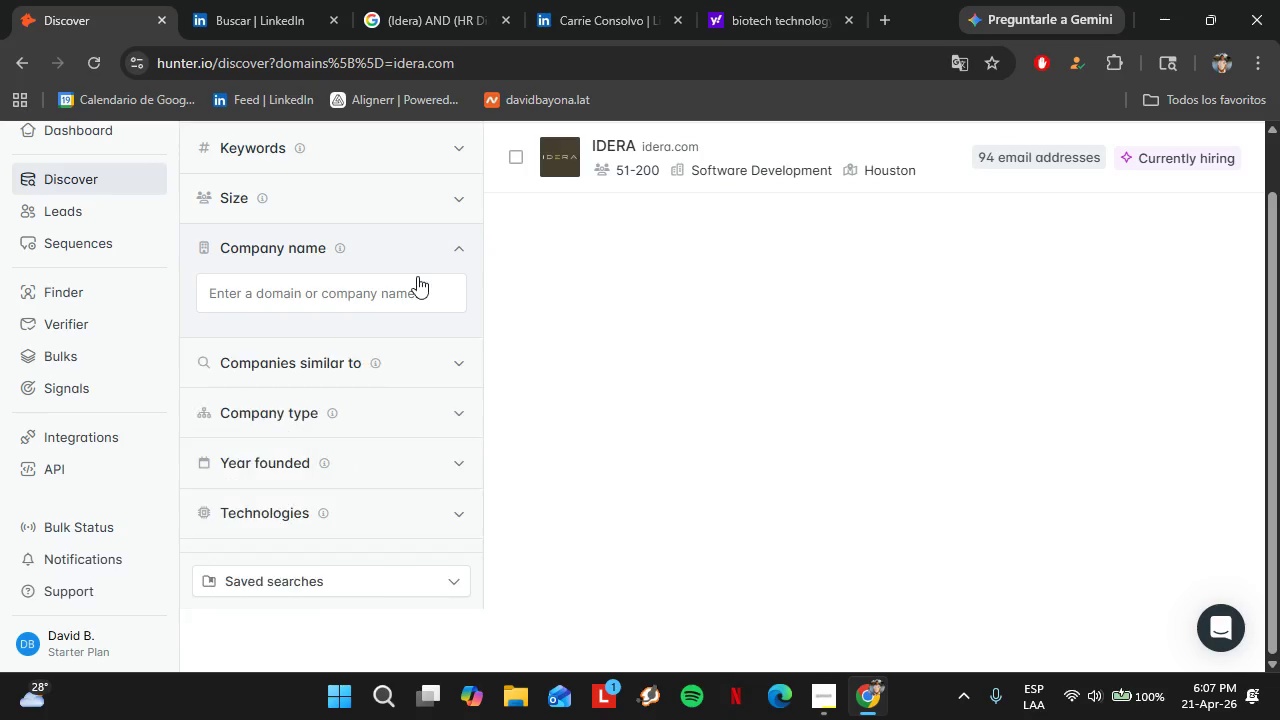 
scroll: coordinate [1125, 298], scroll_direction: up, amount: 5.0
 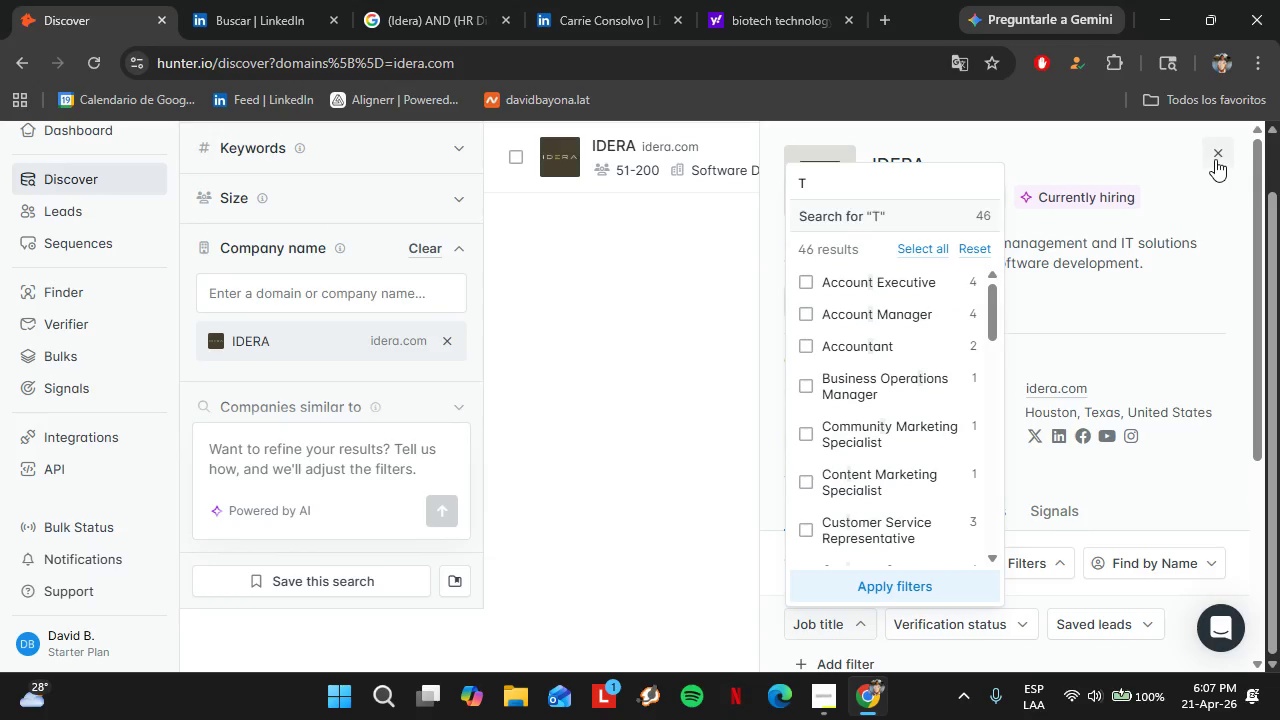 
double_click([406, 286])
 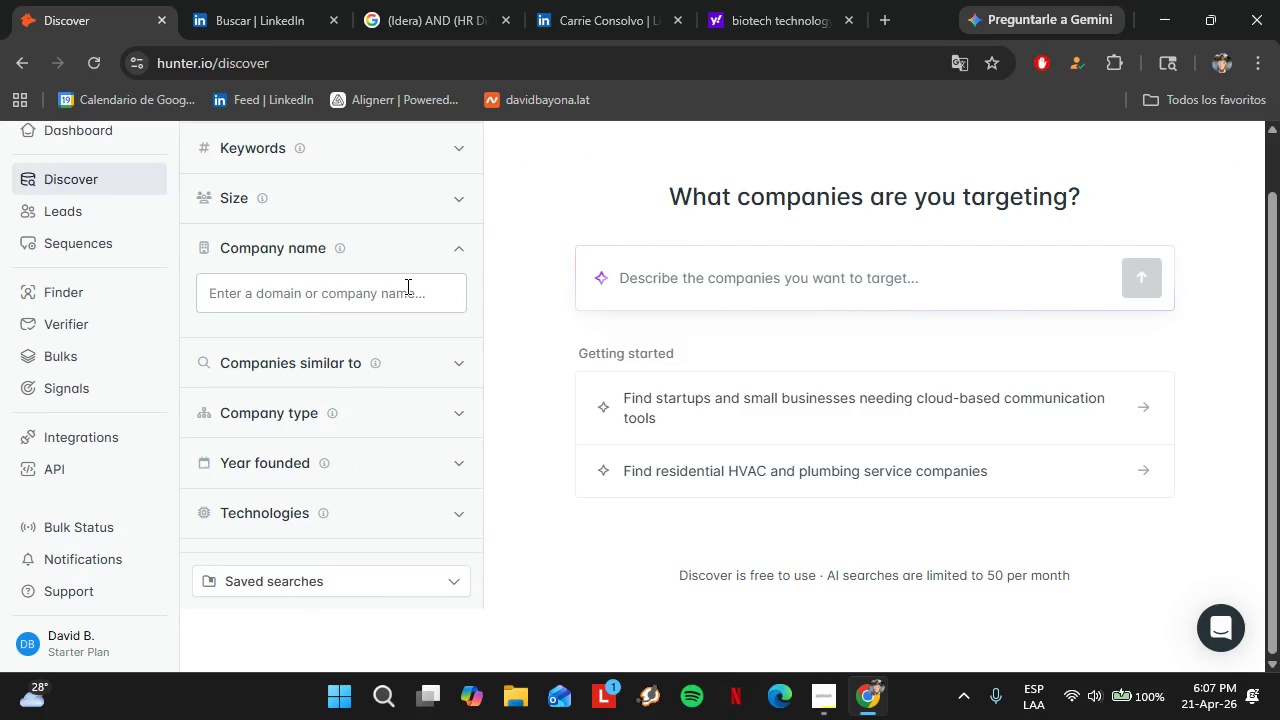 
wait(5.19)
 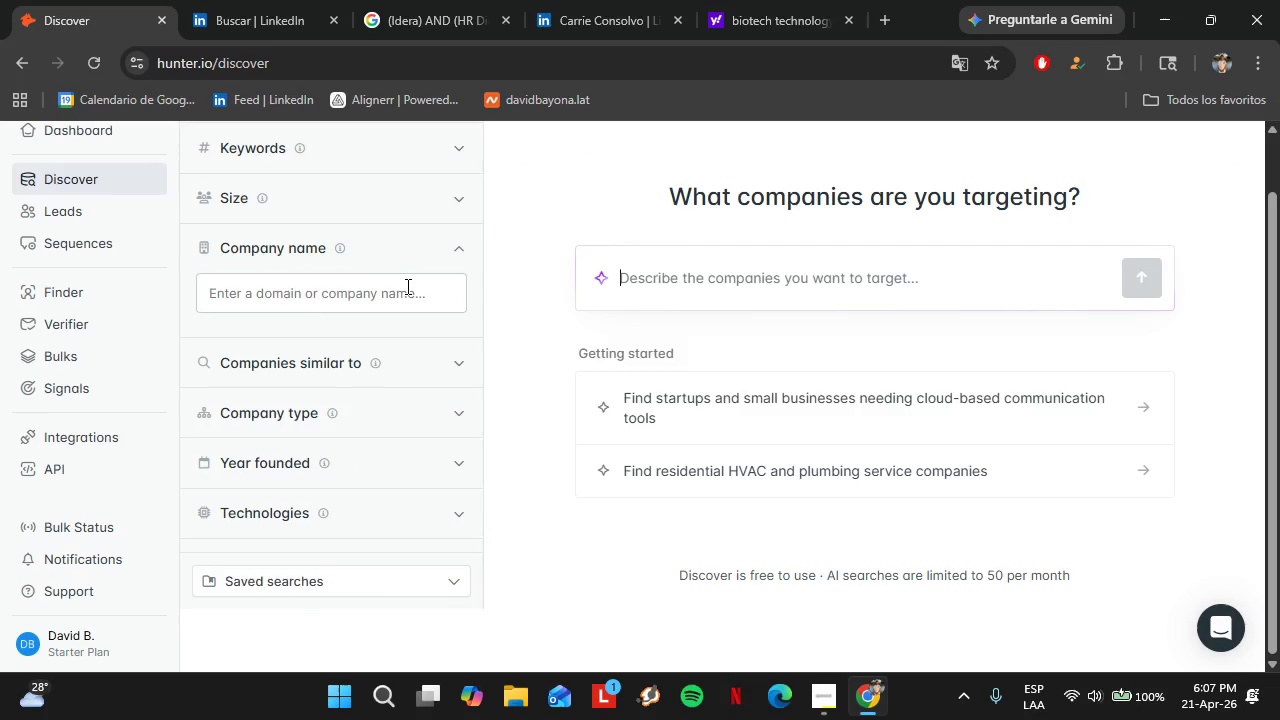 
type(Journera)
 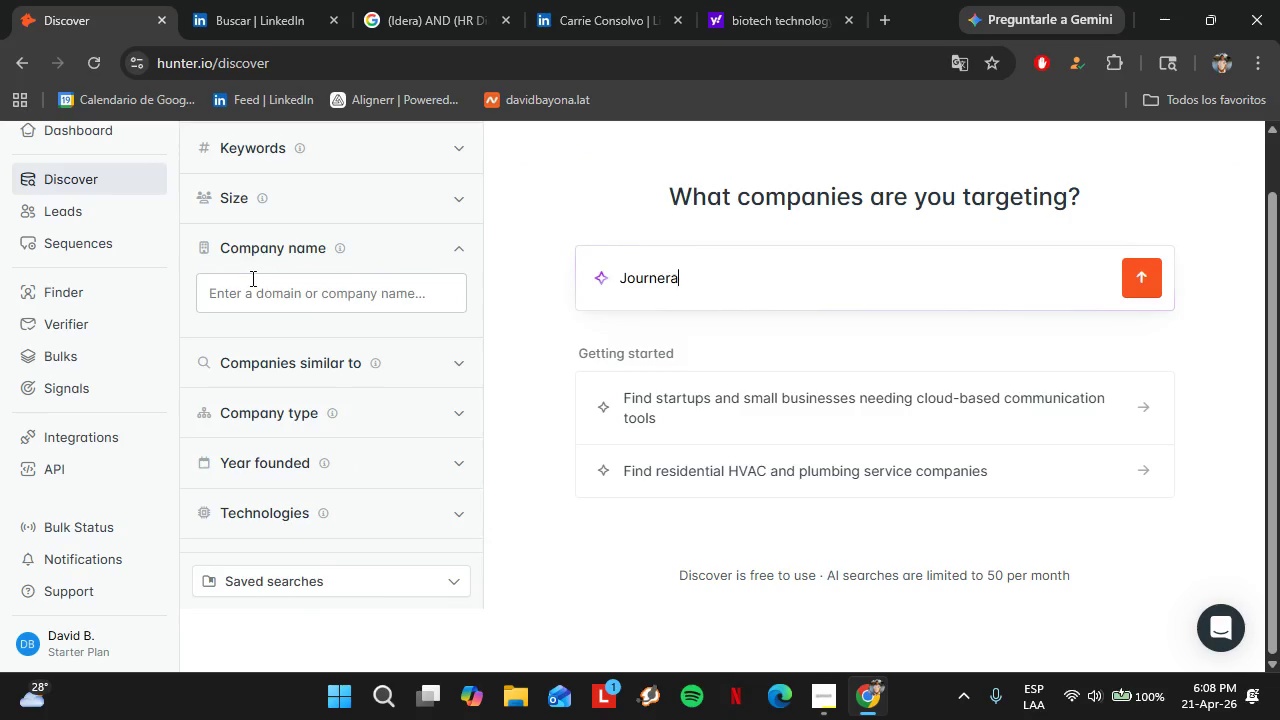 
left_click([251, 278])
 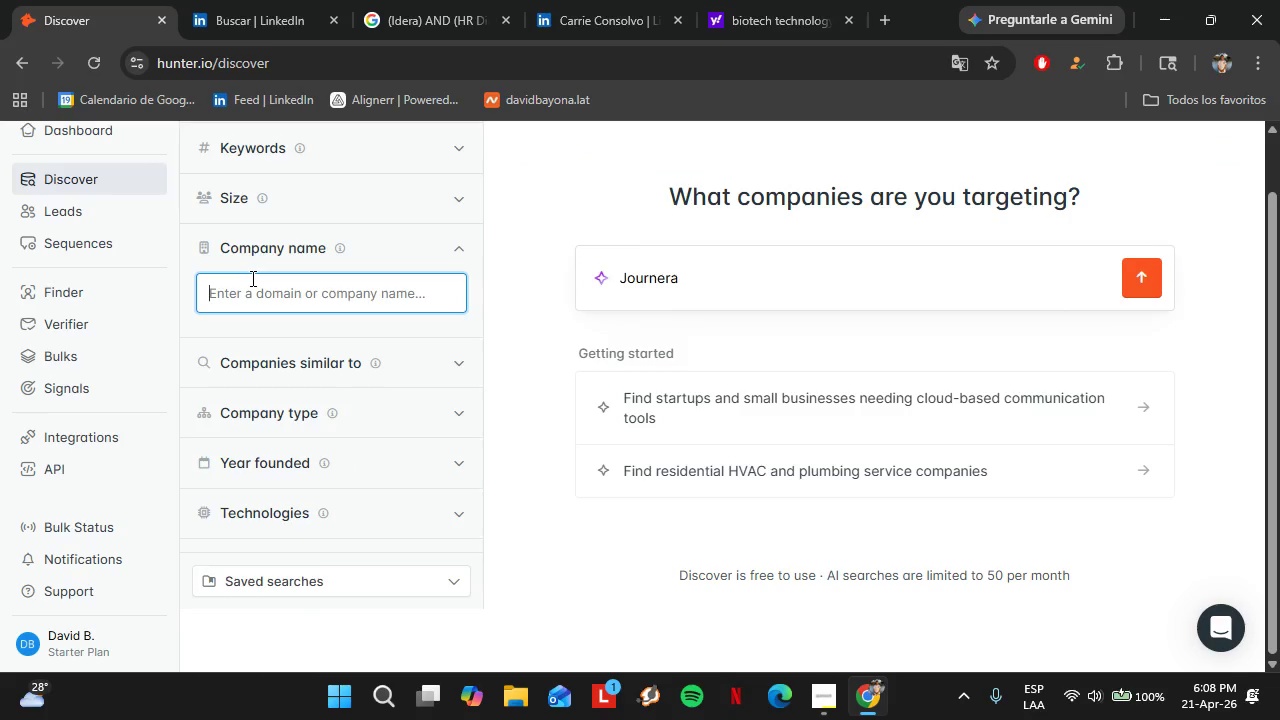 
type(Journera)
 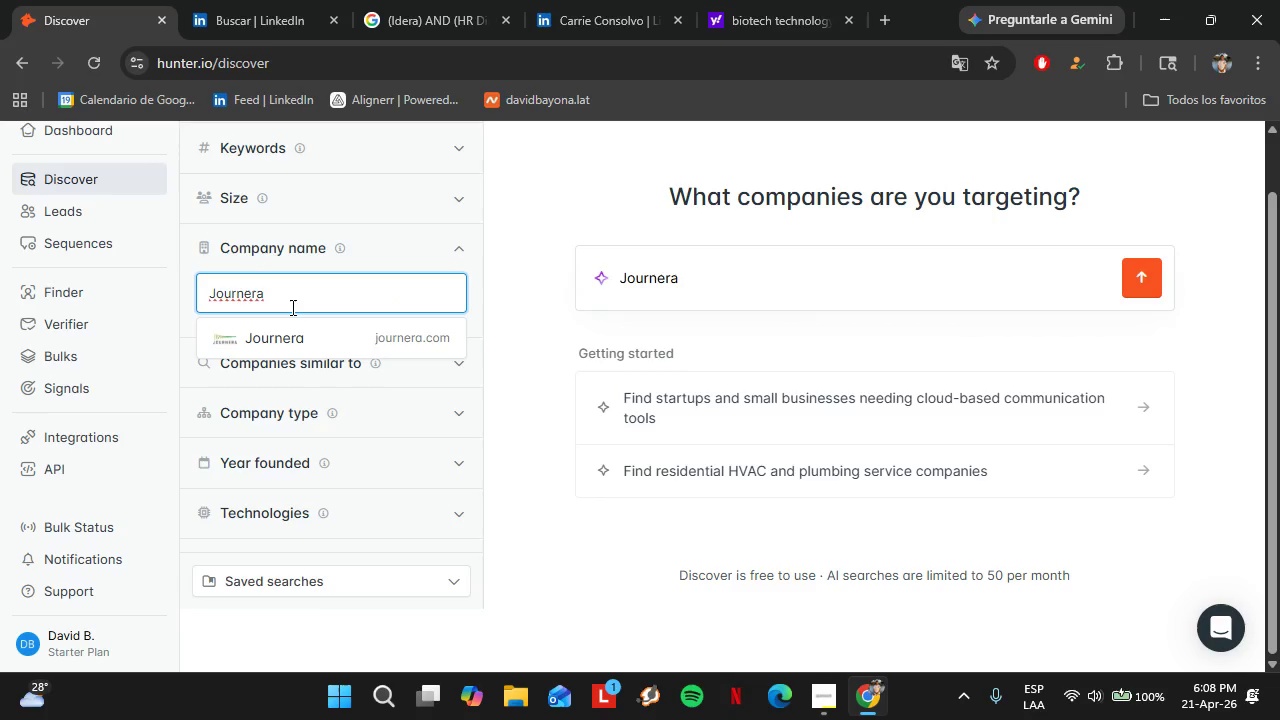 
left_click_drag(start_coordinate=[294, 319], to_coordinate=[295, 325])
 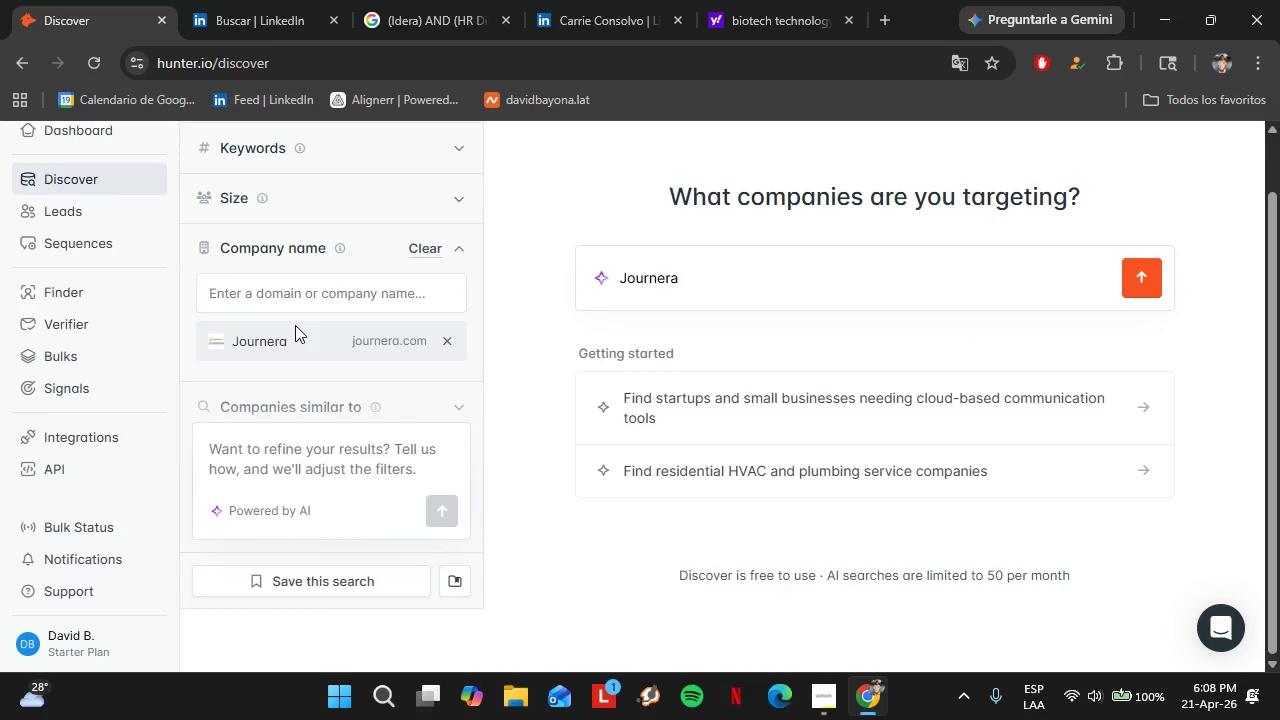 
double_click([295, 325])
 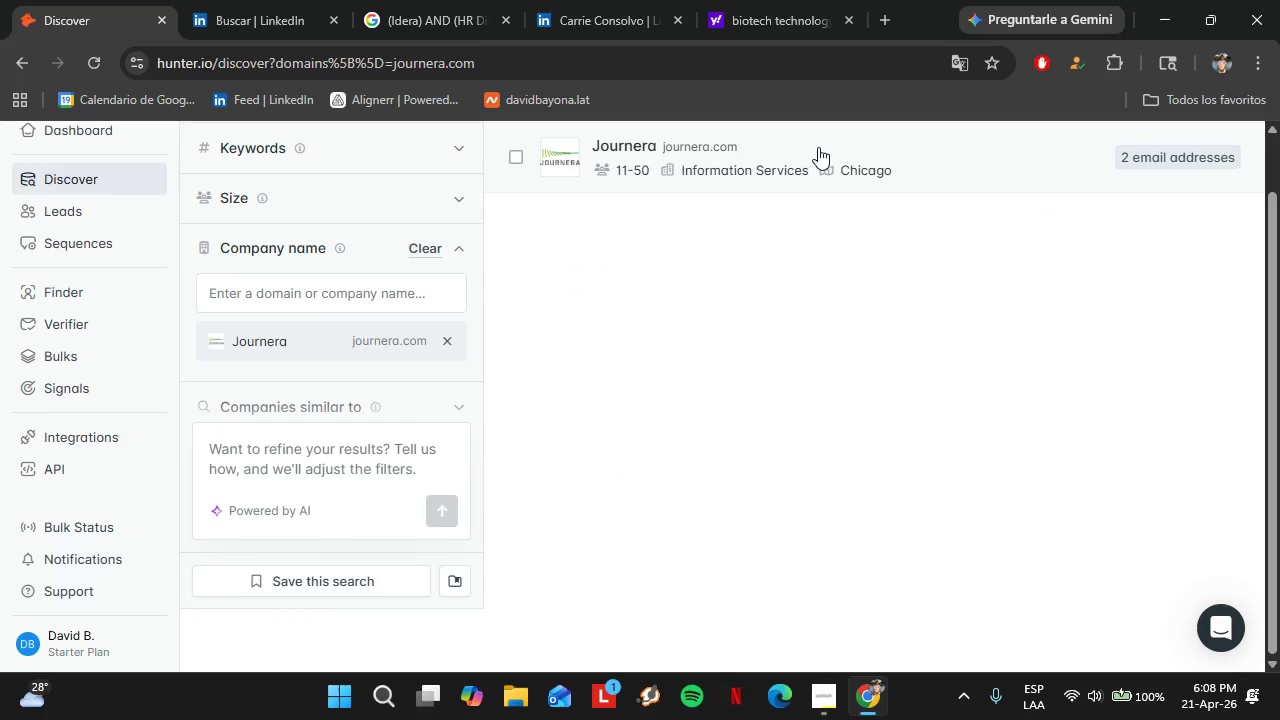 
left_click([831, 147])
 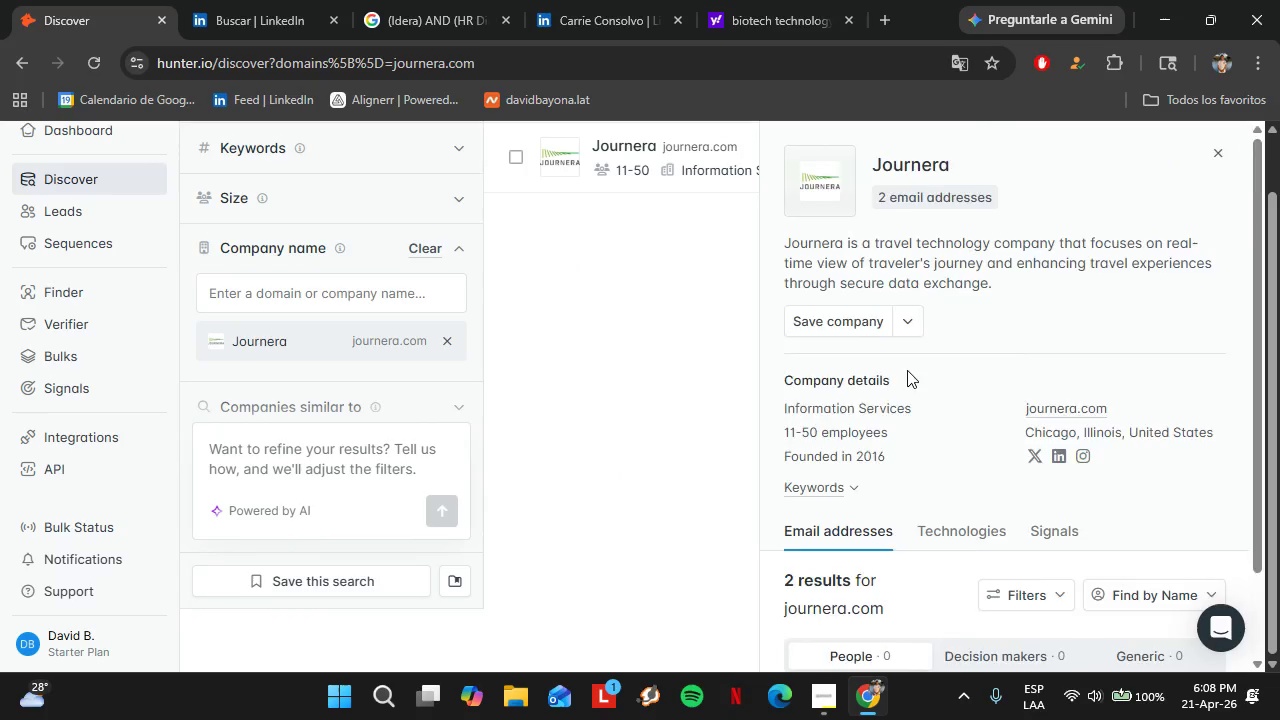 
scroll: coordinate [908, 382], scroll_direction: down, amount: 9.0
 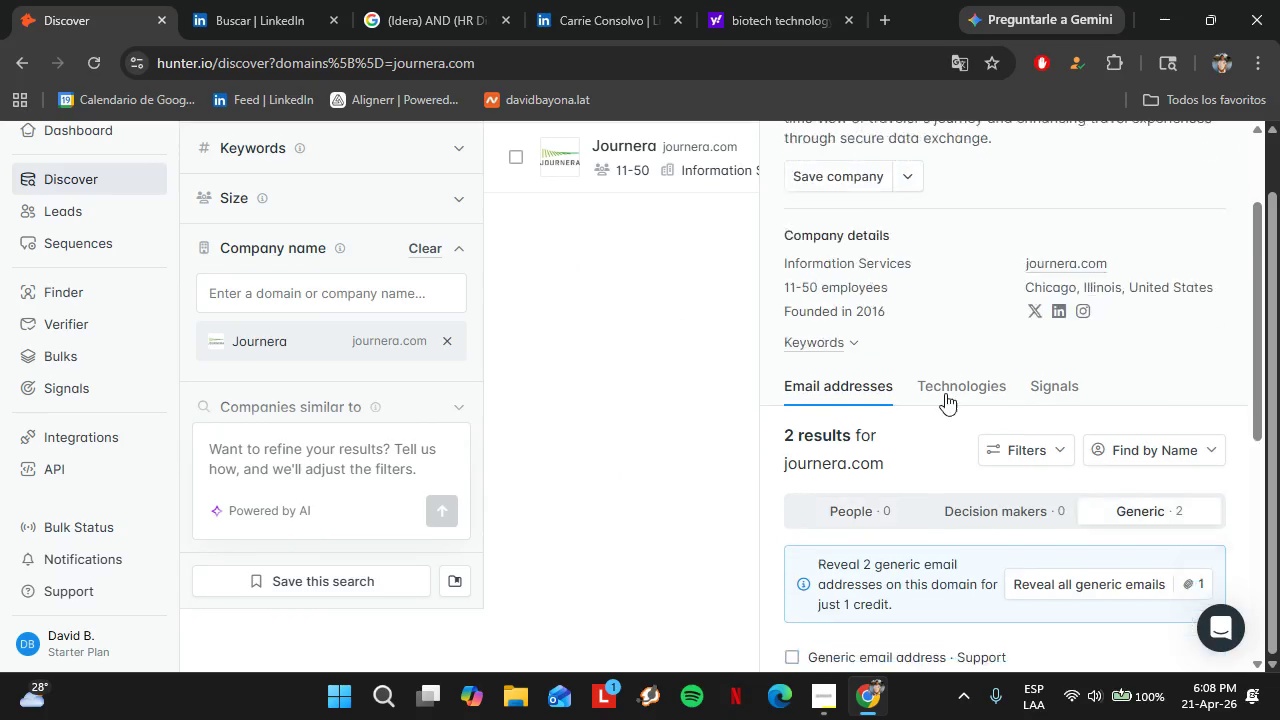 
scroll: coordinate [1031, 326], scroll_direction: up, amount: 8.0
 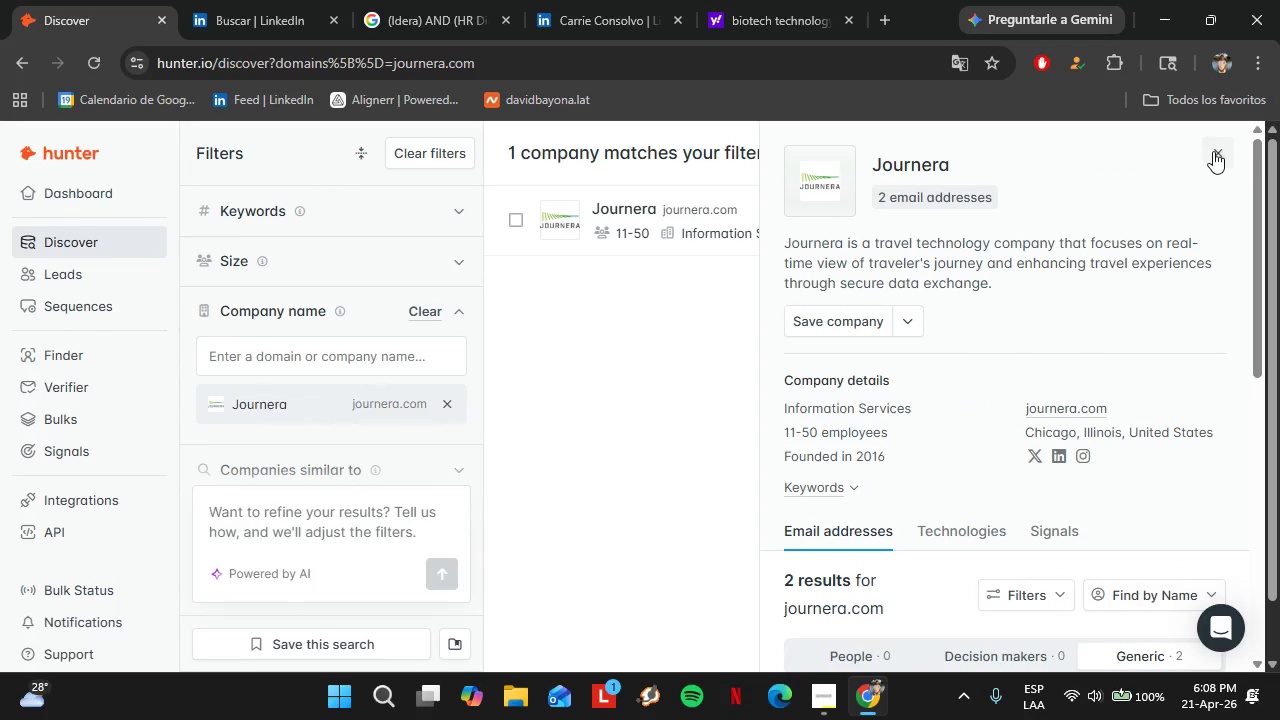 
left_click([1213, 151])
 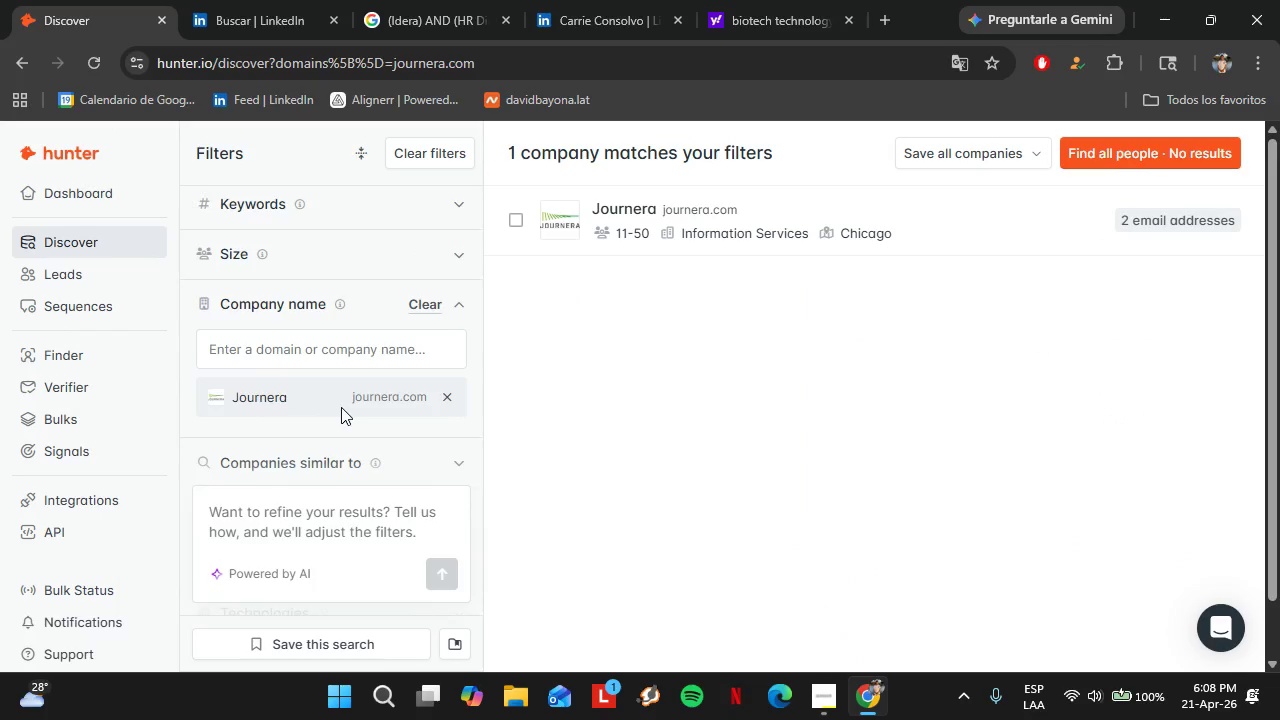 
scroll: coordinate [342, 408], scroll_direction: down, amount: 2.0
 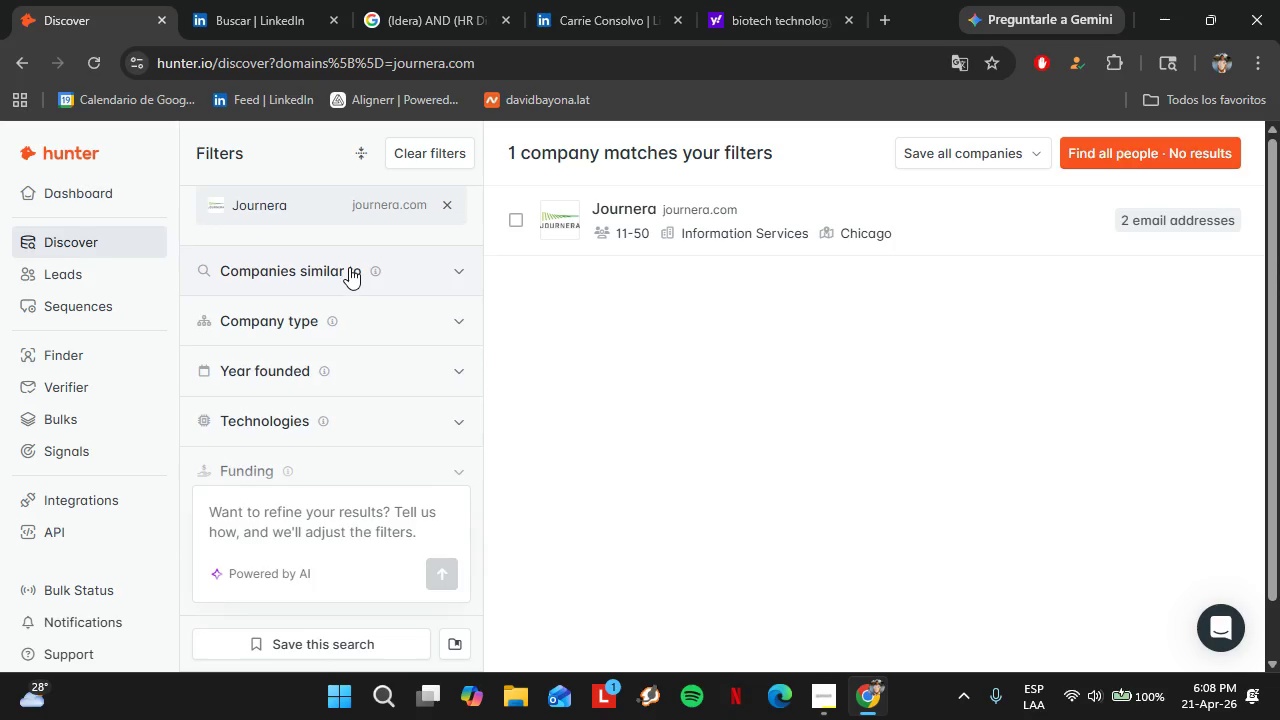 
scroll: coordinate [349, 267], scroll_direction: up, amount: 1.0
 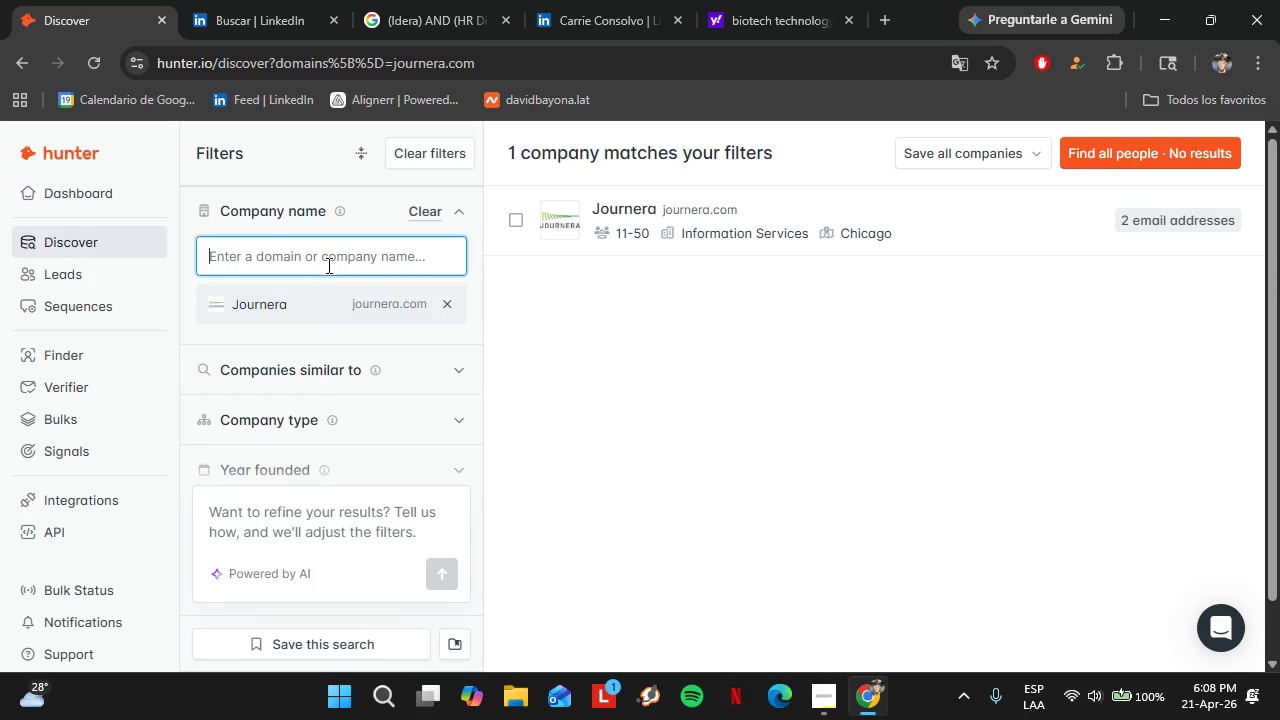 
left_click([327, 265])
 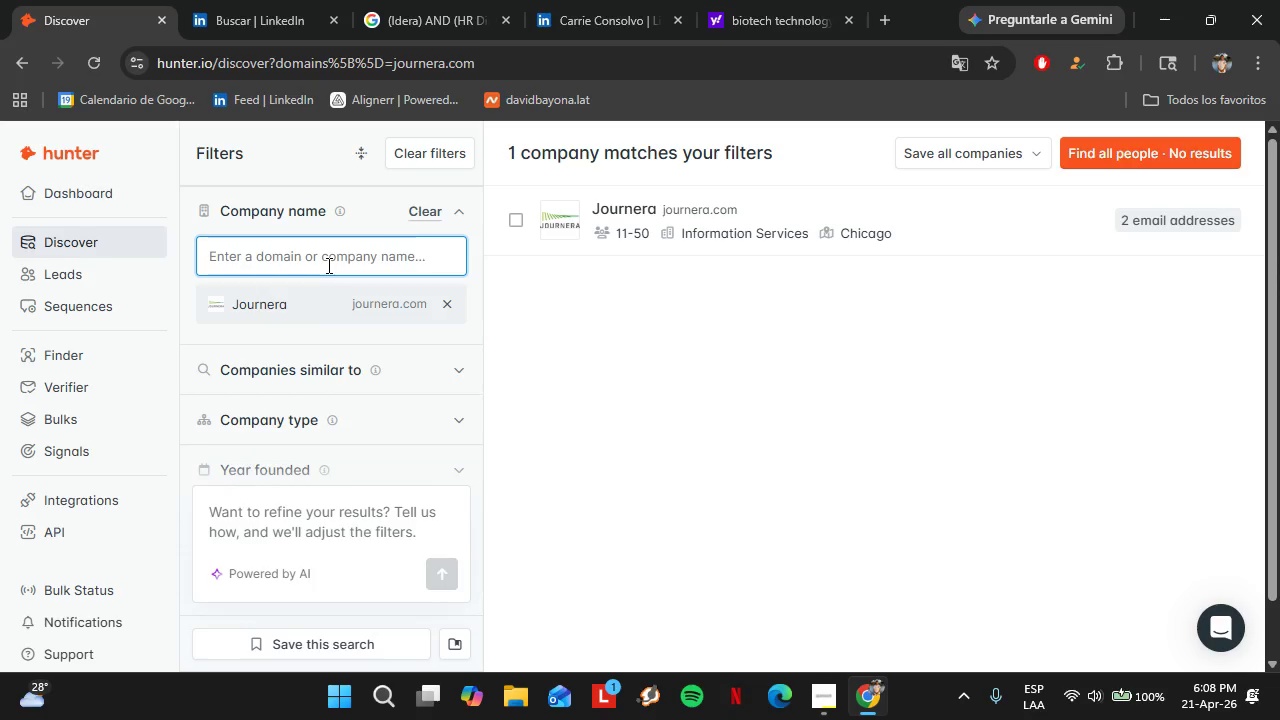 
type(Persado)
 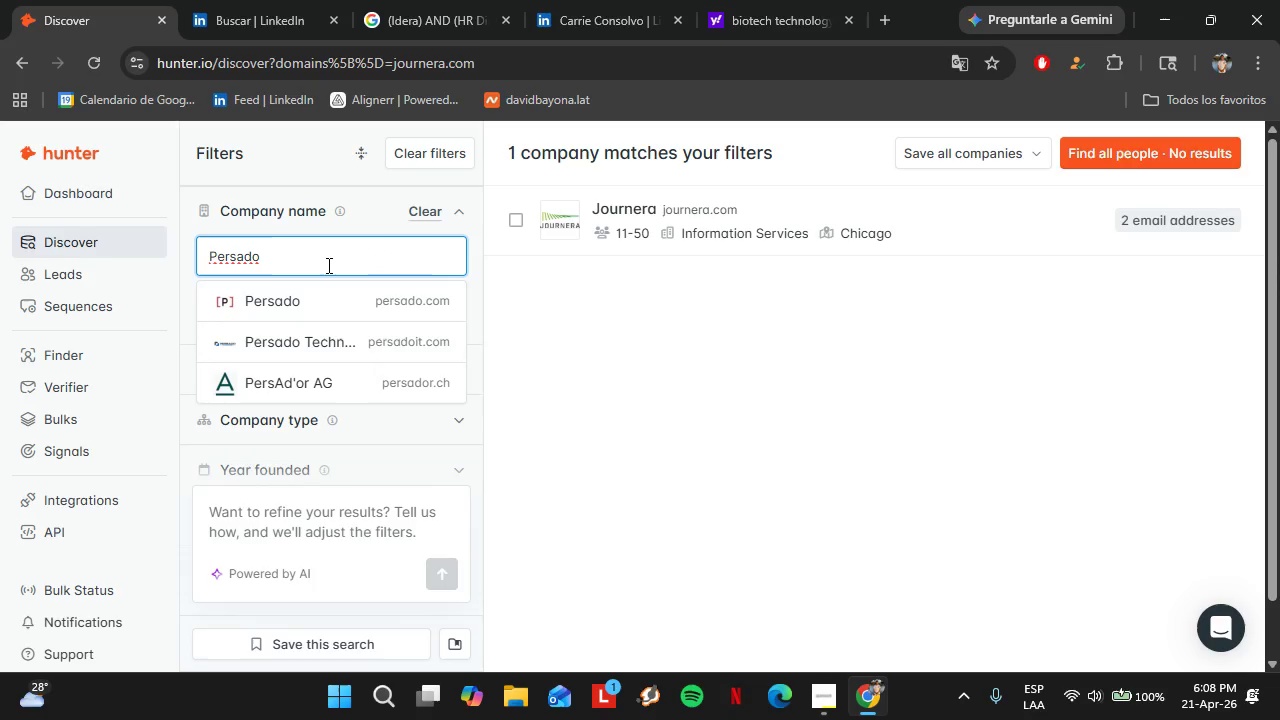 
wait(6.59)
 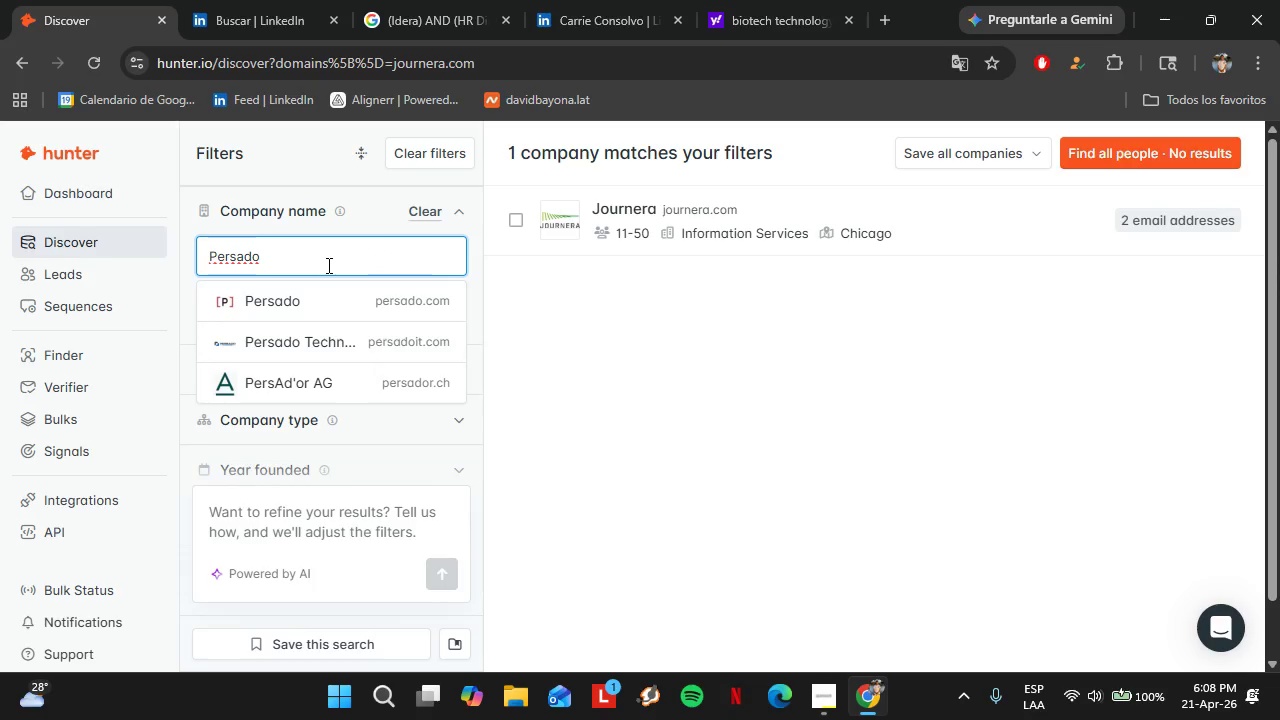 
left_click([346, 285])
 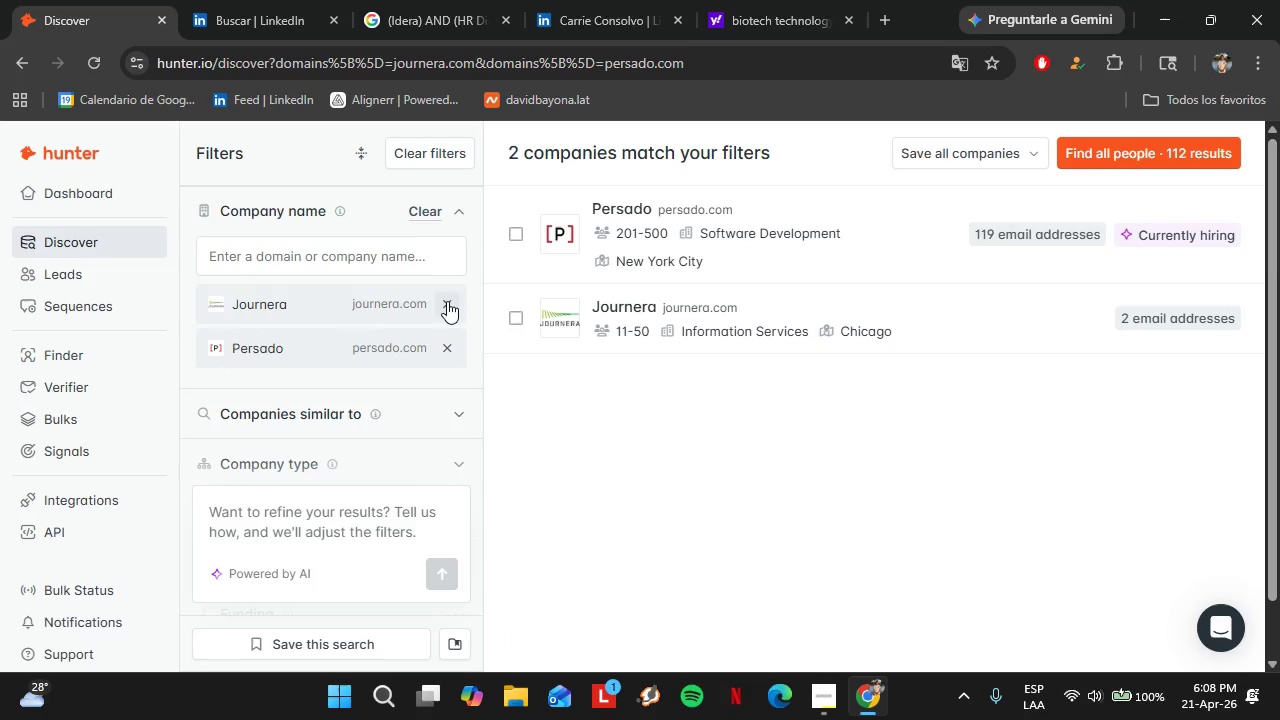 
left_click([447, 301])
 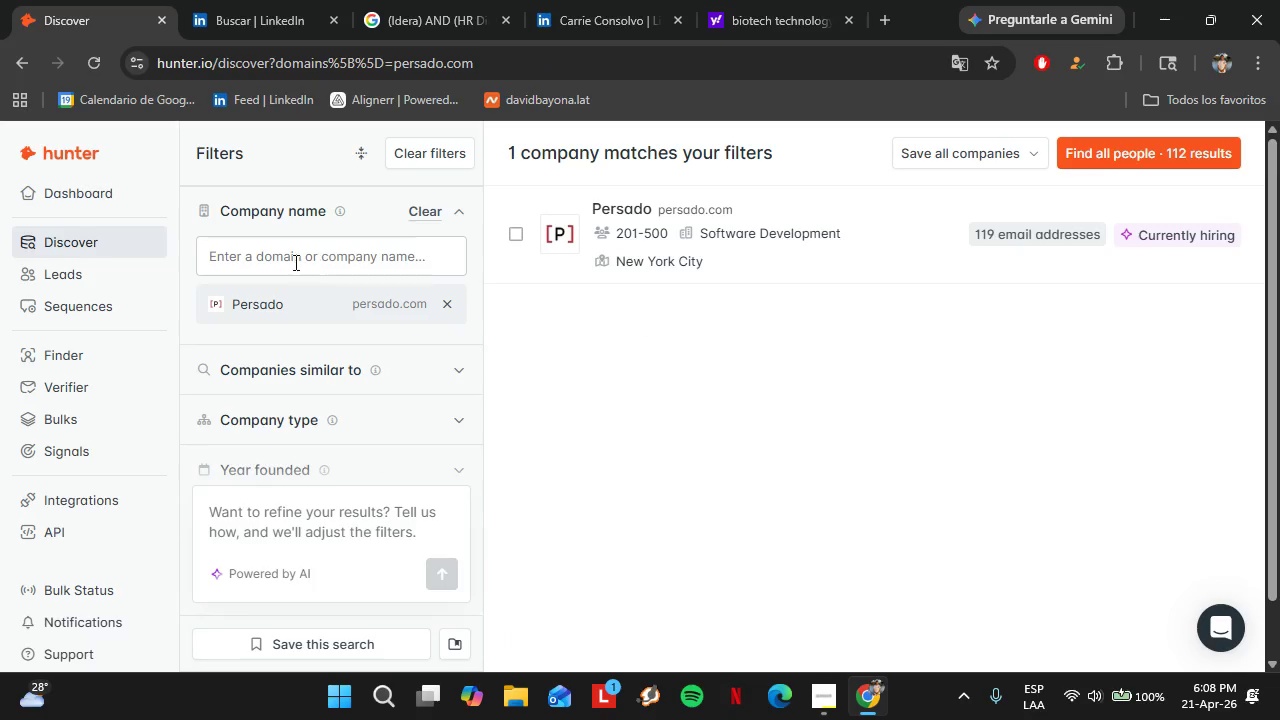 
left_click([297, 263])
 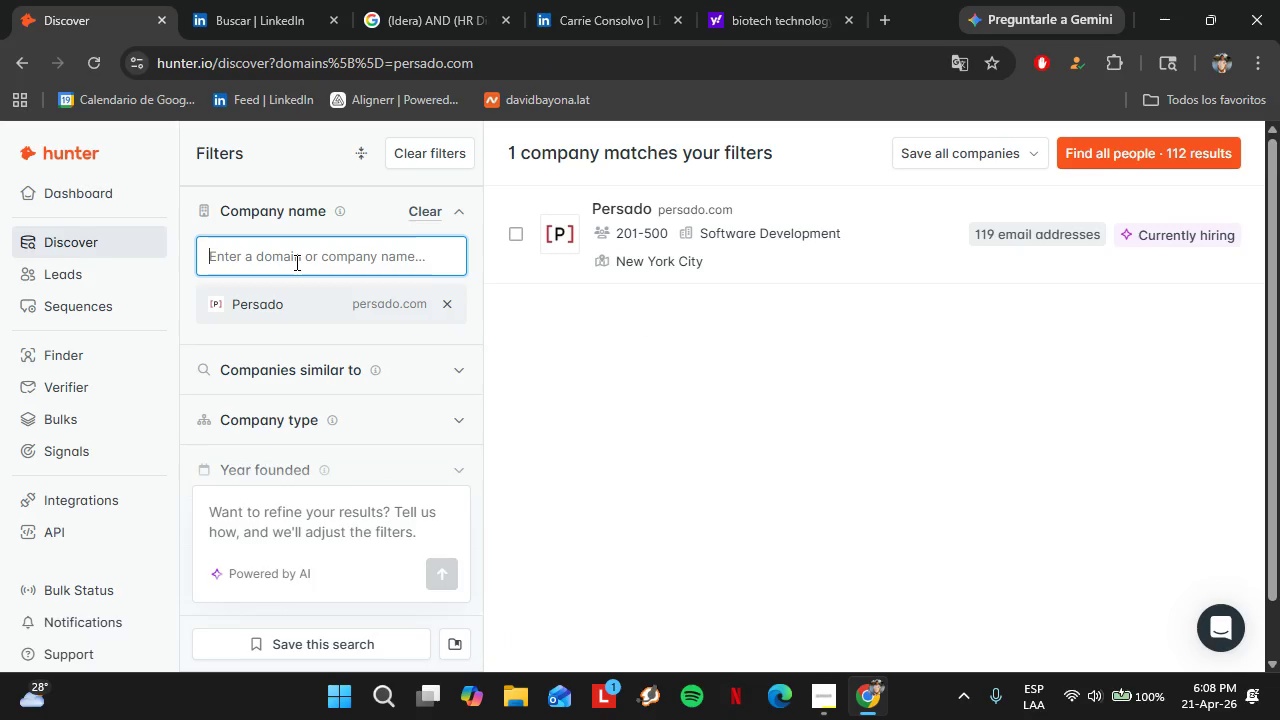 
type(Relay Commerce)
 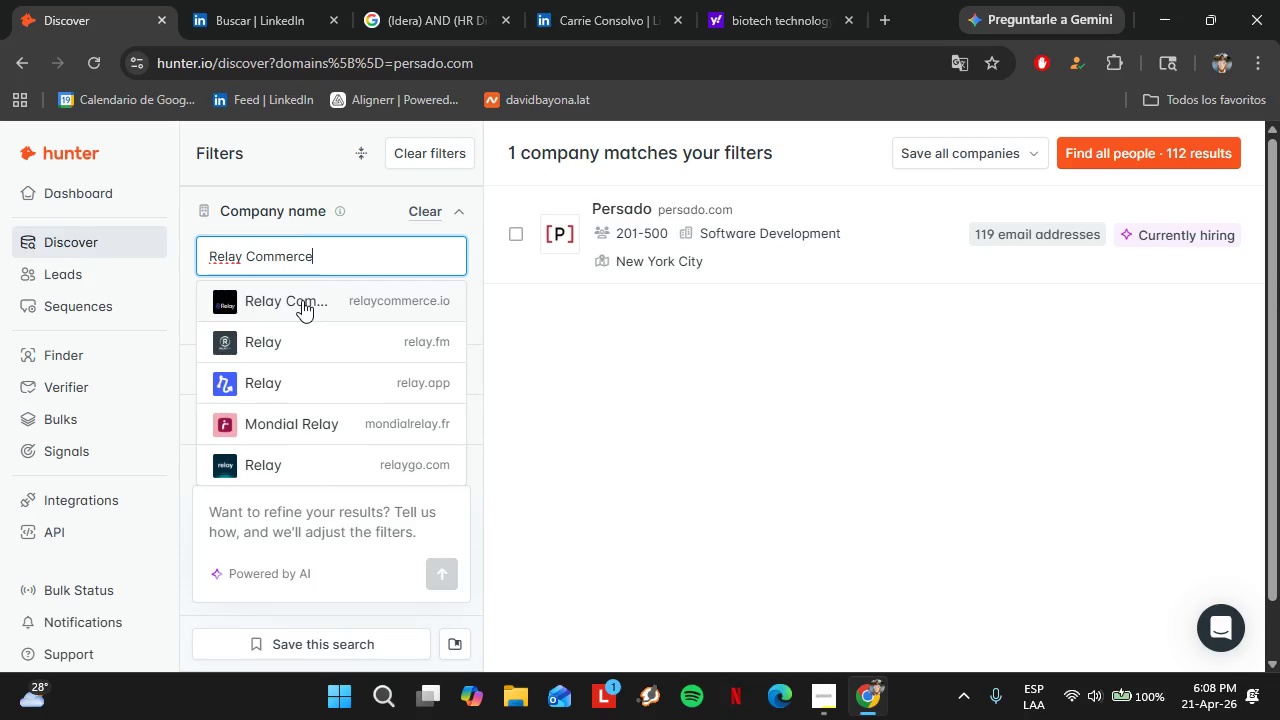 
wait(8.05)
 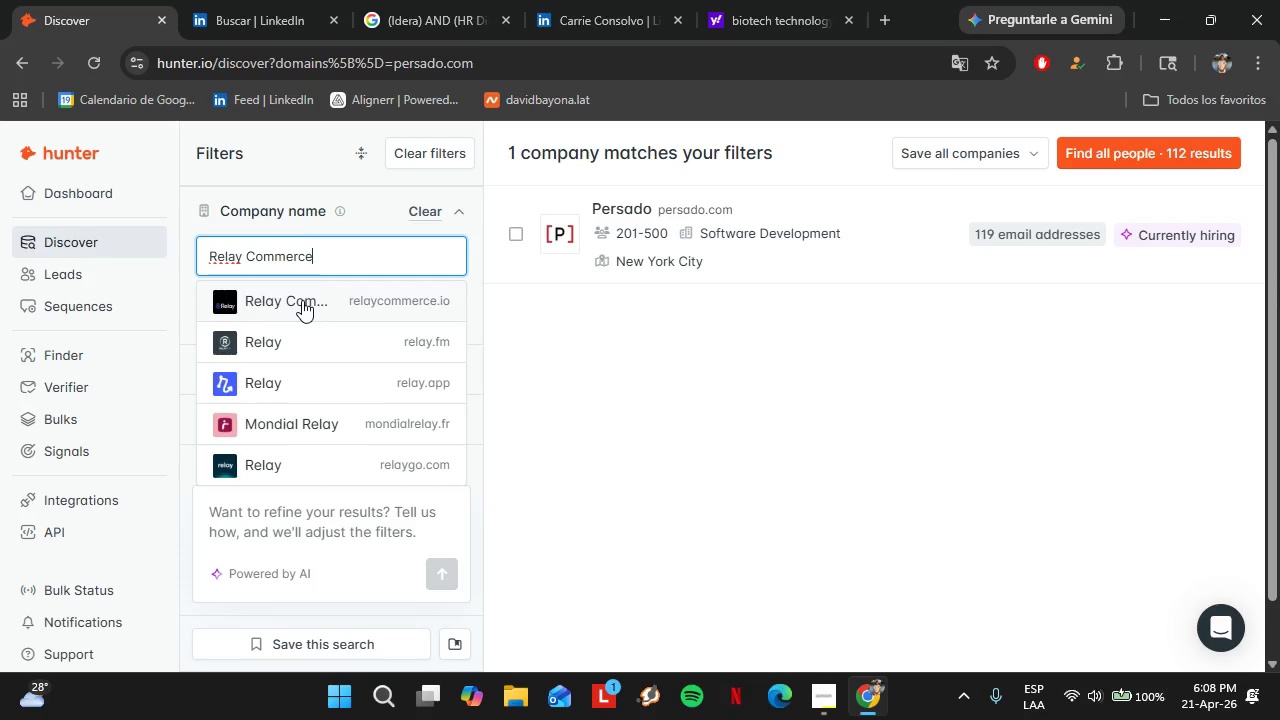 
double_click([467, 62])
 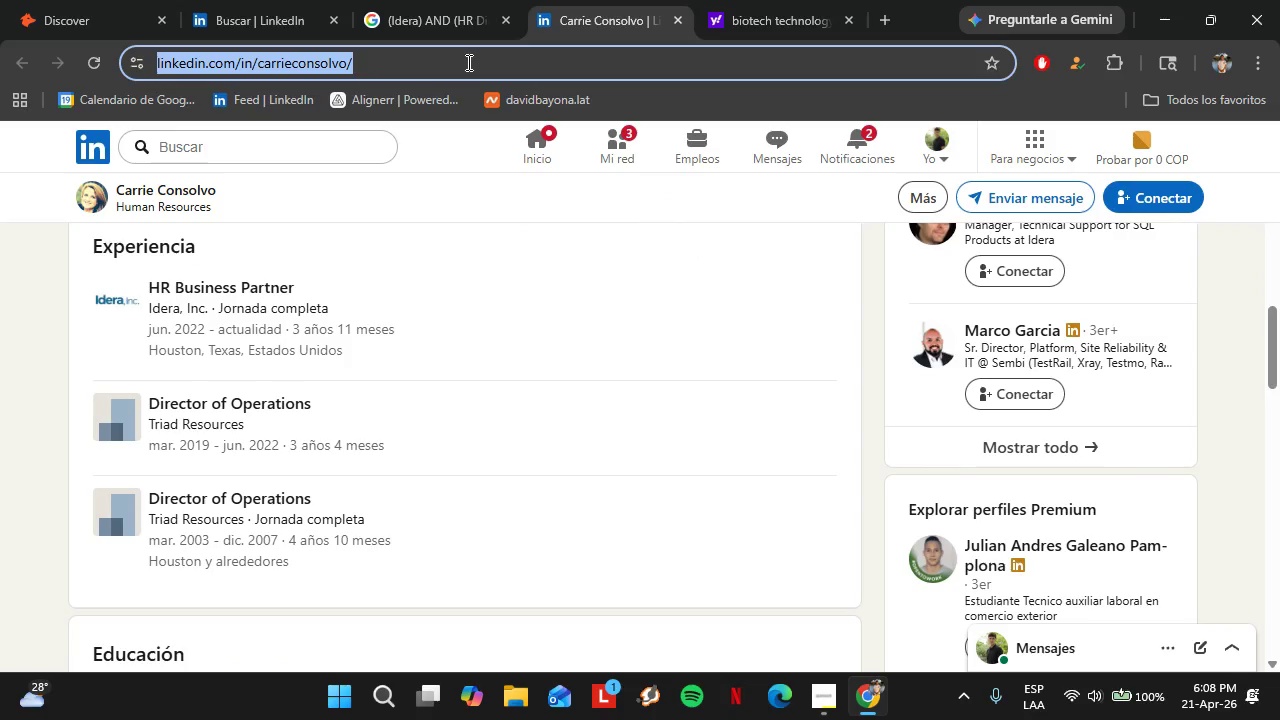 
type(Relay COmmerce)
 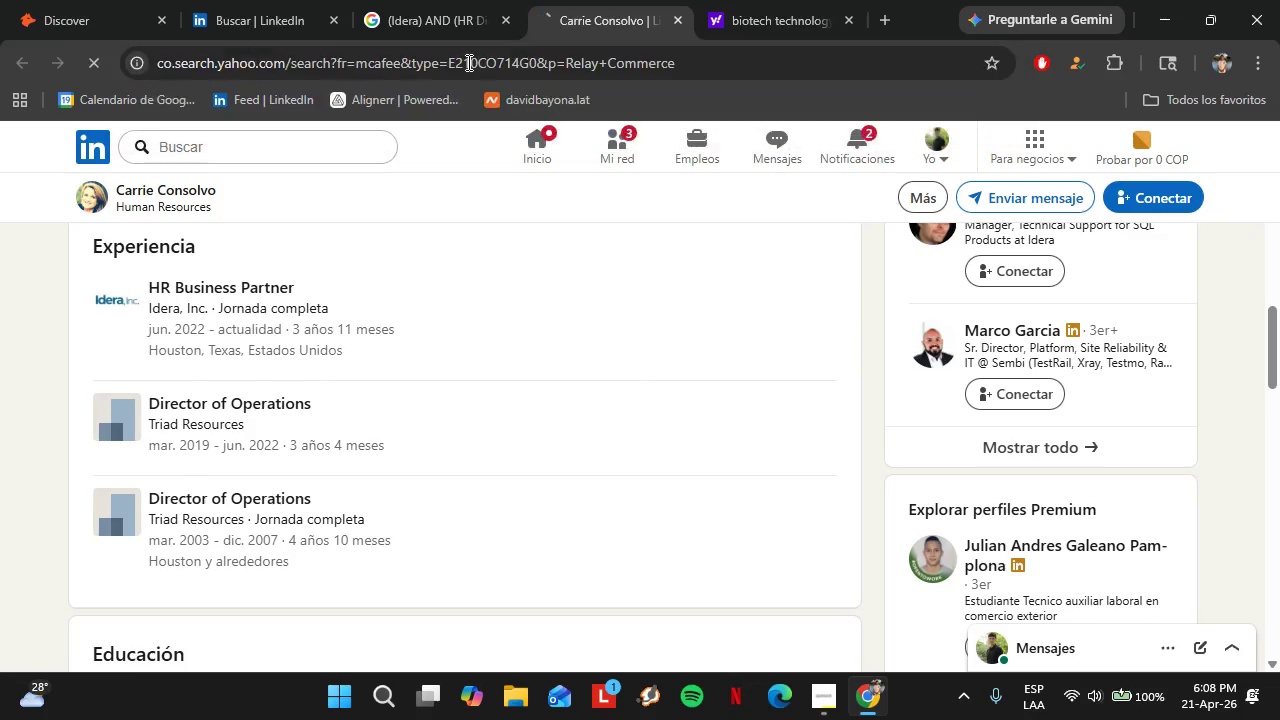 
key(Enter)
 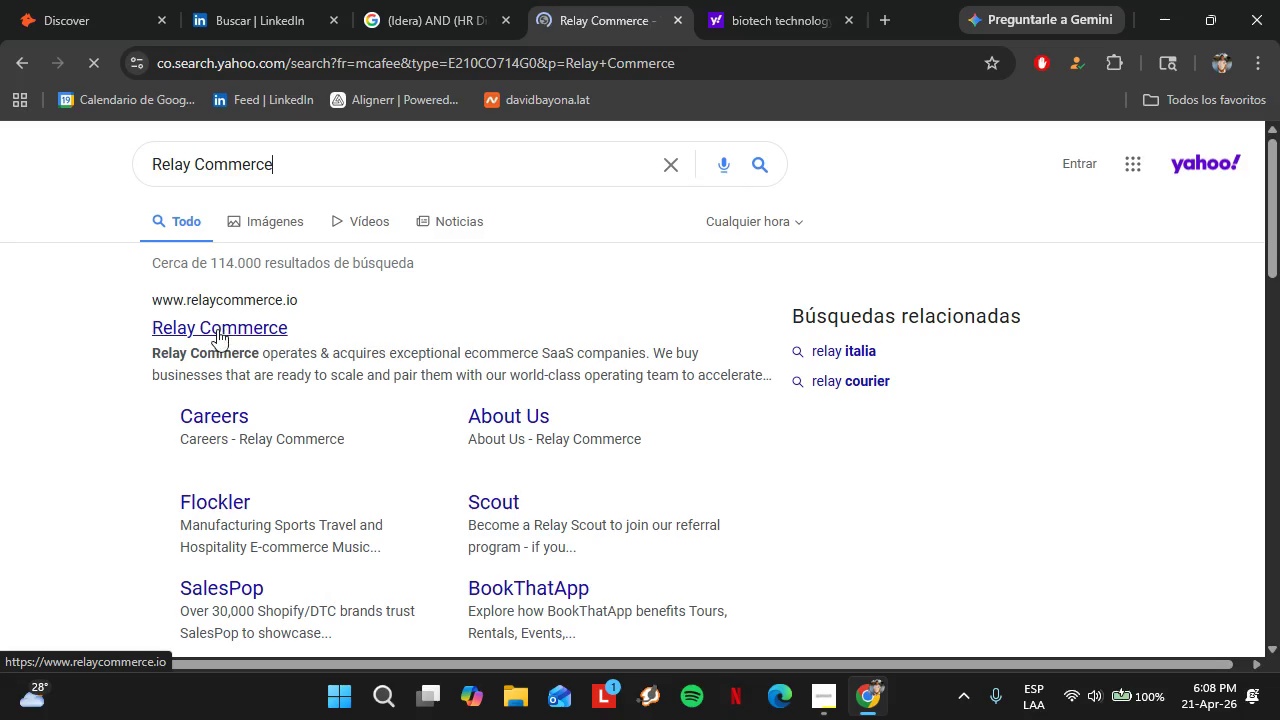 
left_click([217, 329])
 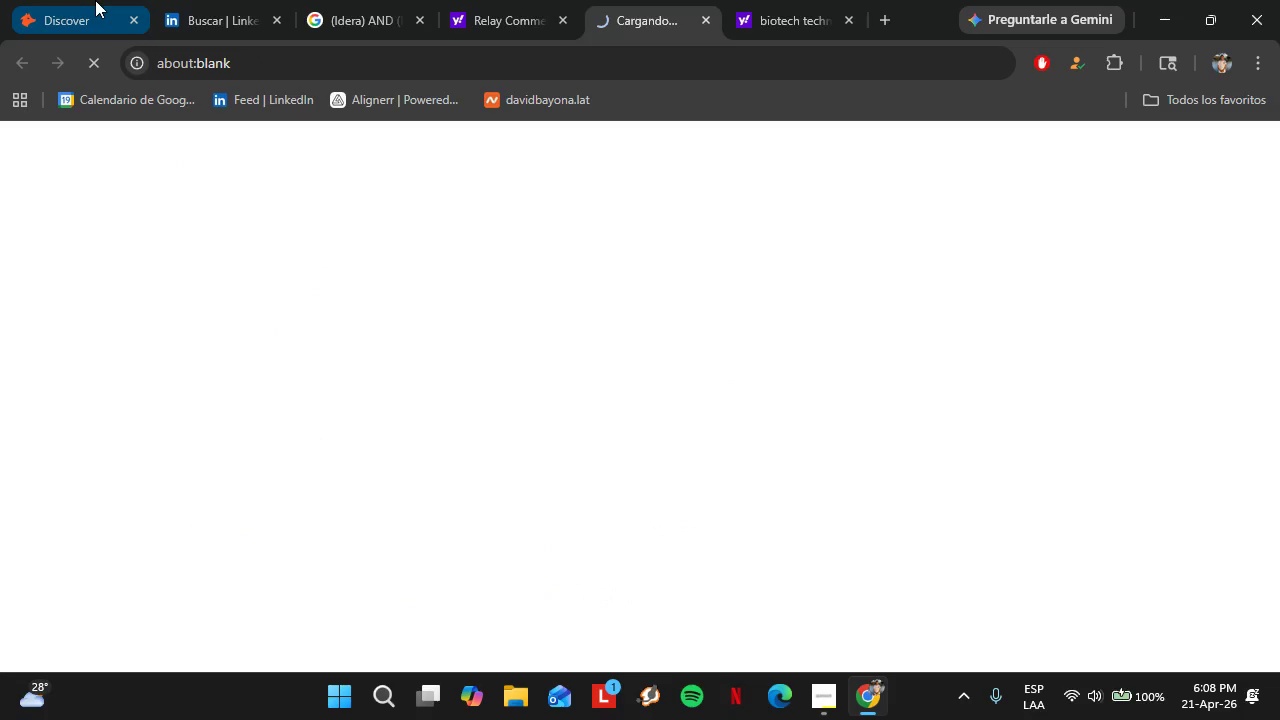 
left_click([95, 0])
 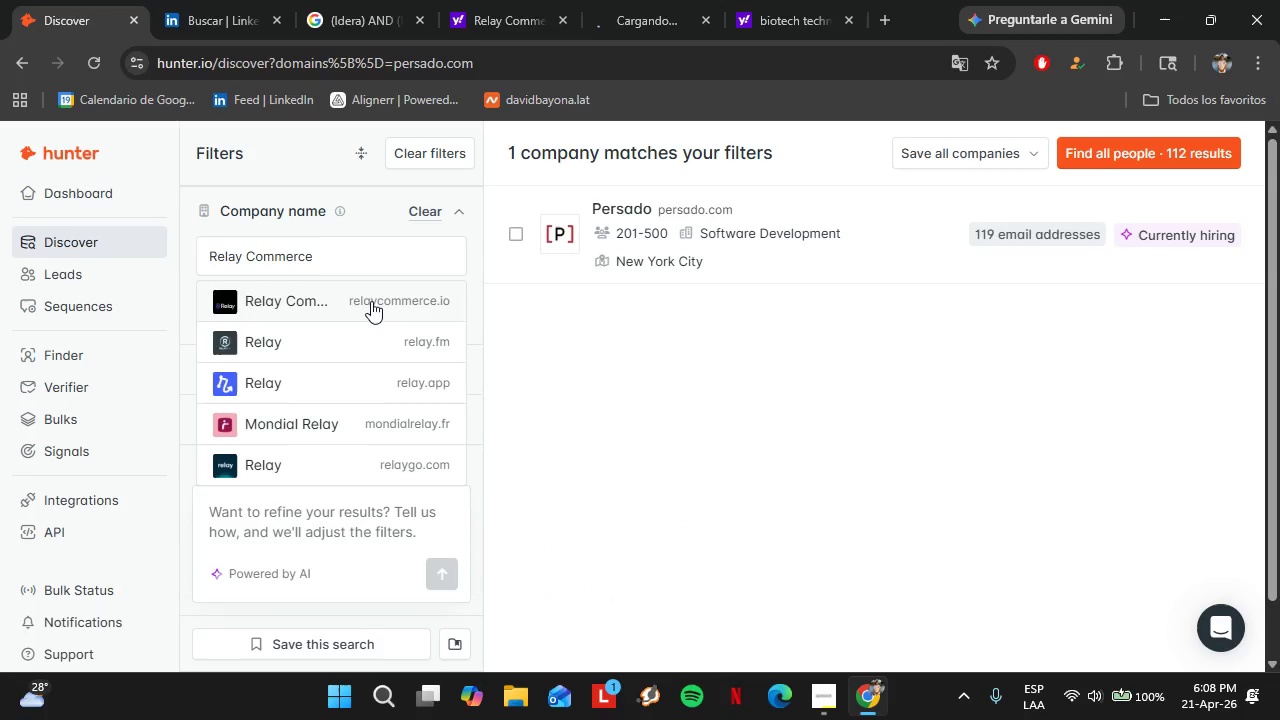 
left_click([371, 301])
 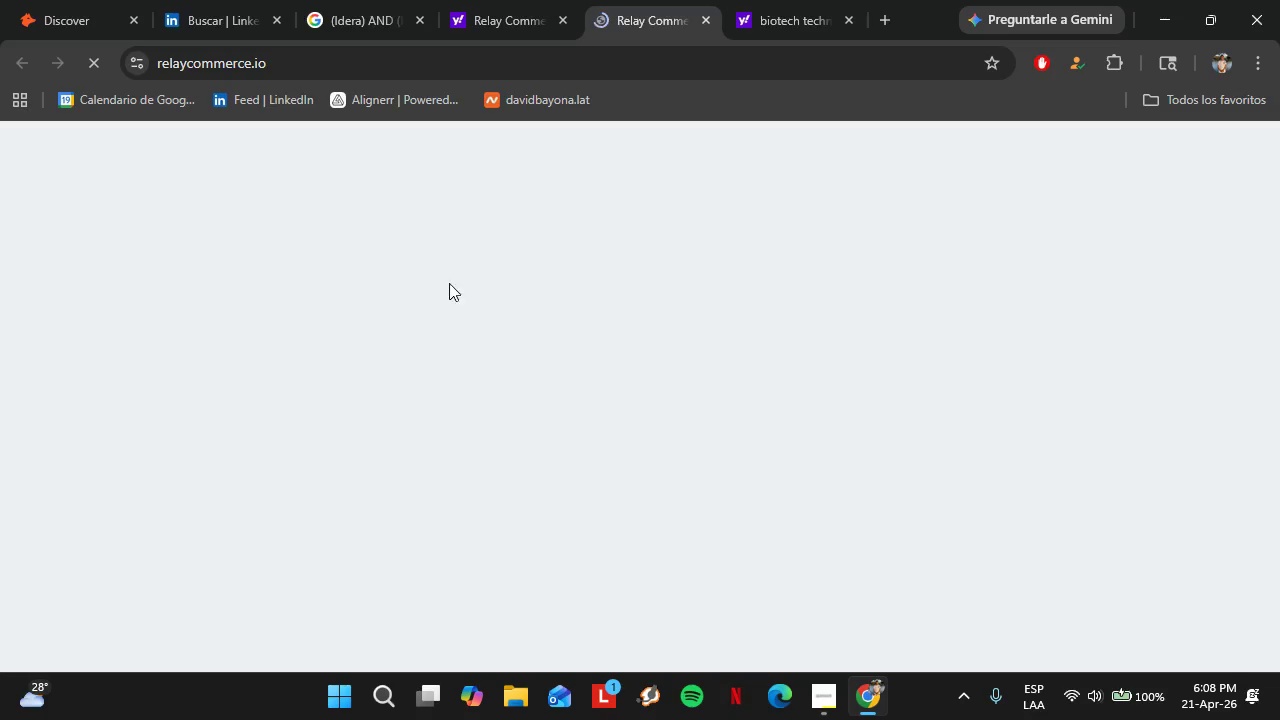 
left_click([53, 6])
 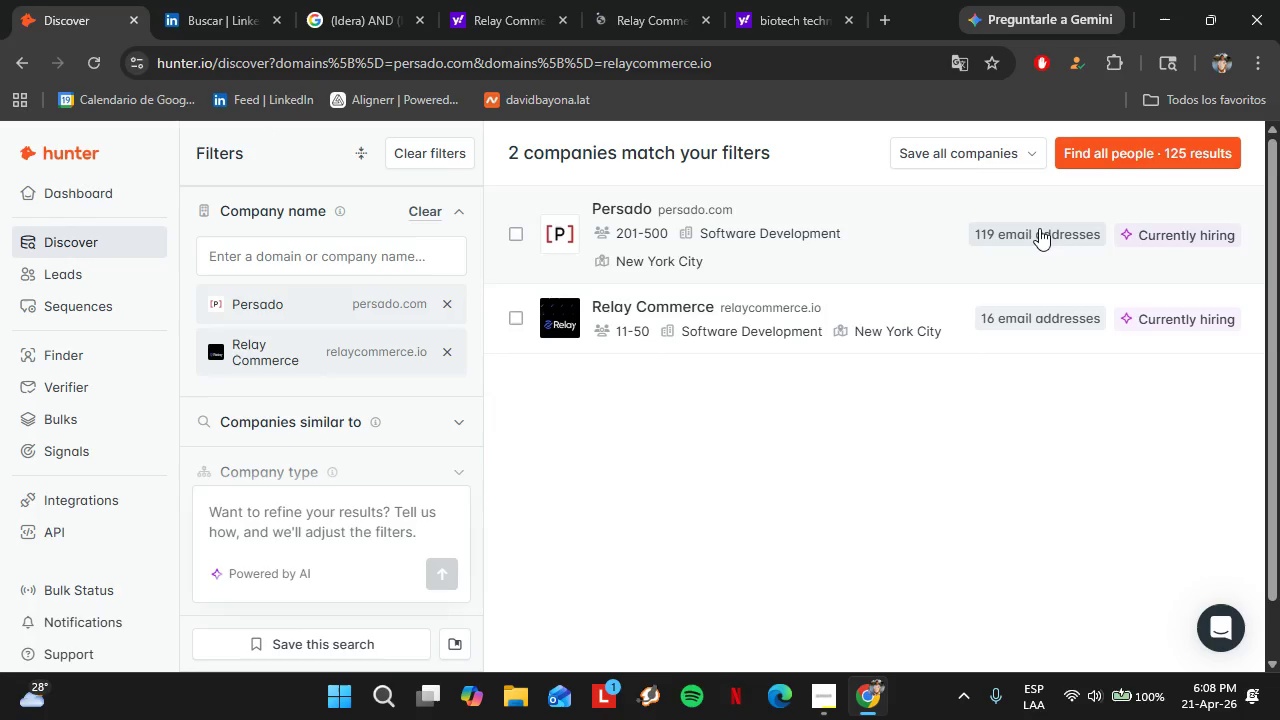 
left_click([857, 317])
 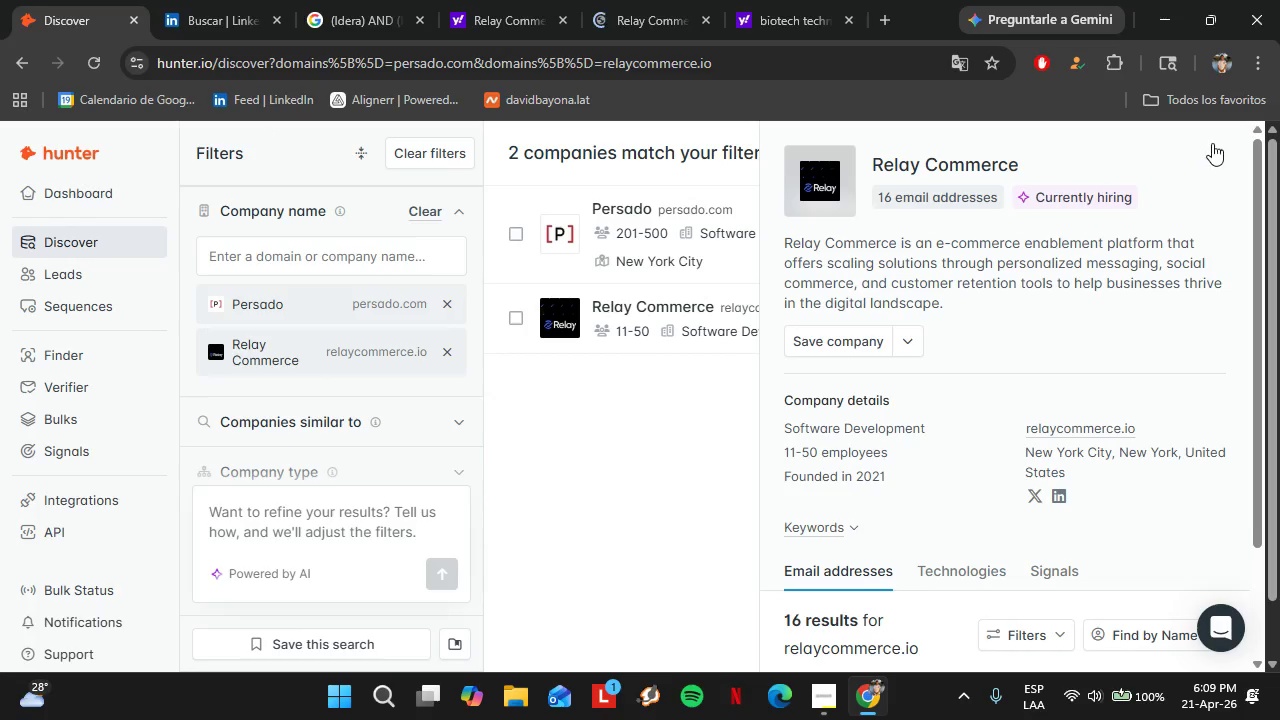 
left_click([1222, 144])
 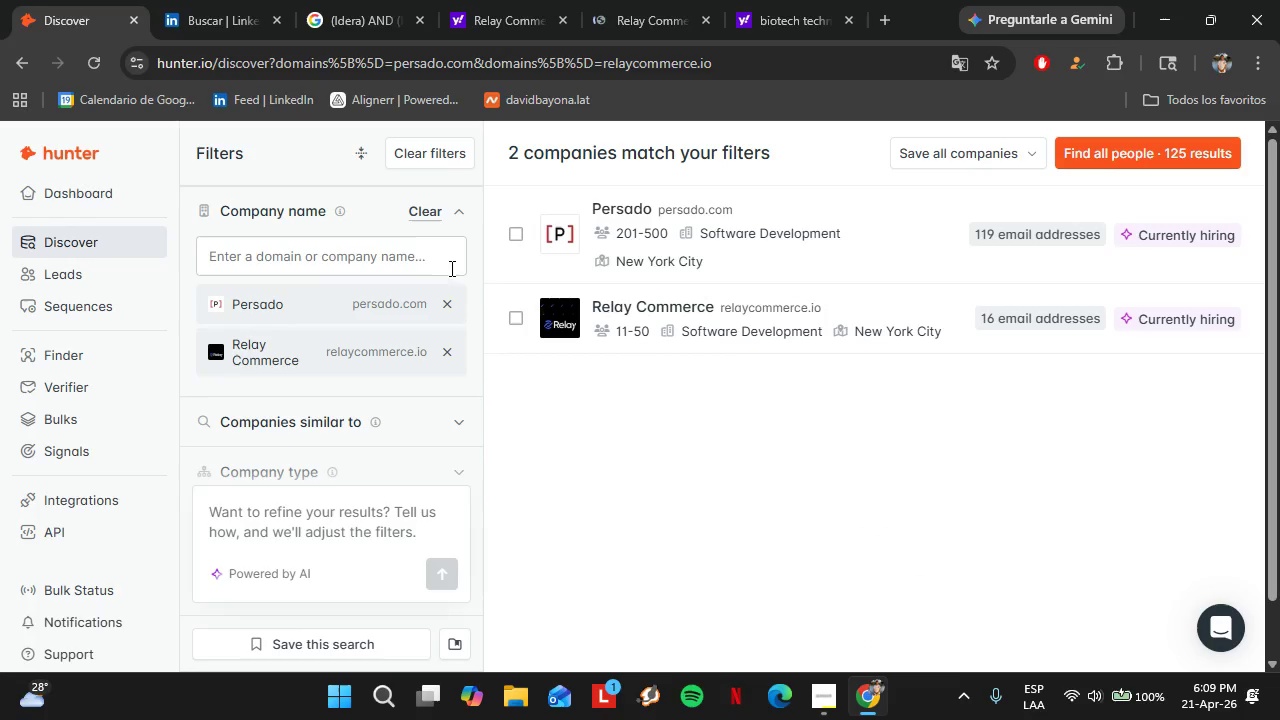 
left_click([447, 299])
 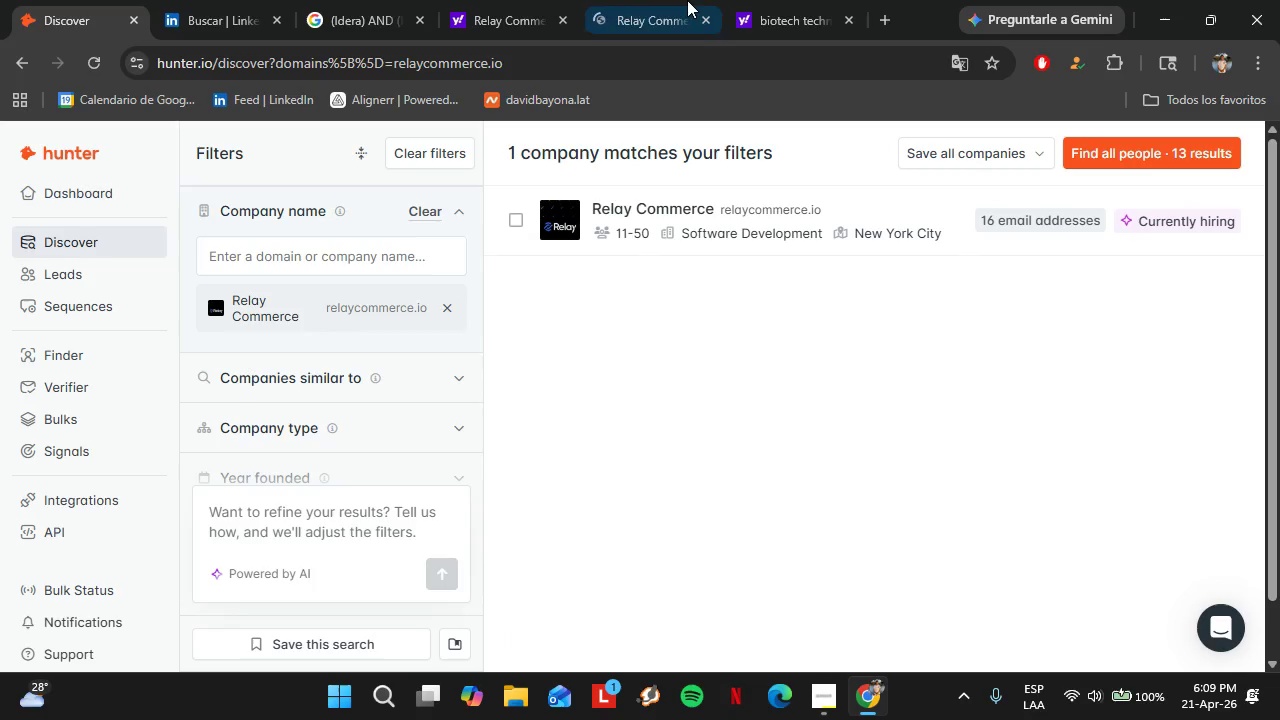 
left_click([645, 2])
 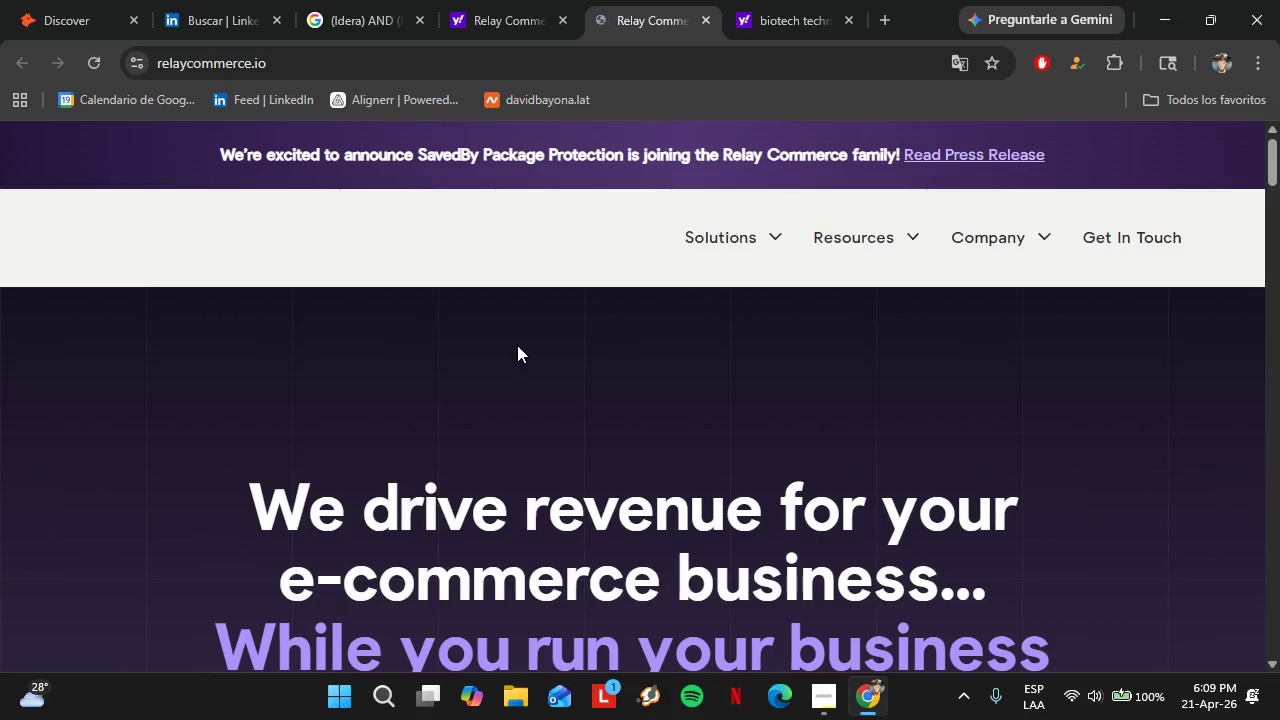 
scroll: coordinate [517, 345], scroll_direction: down, amount: 2.0
 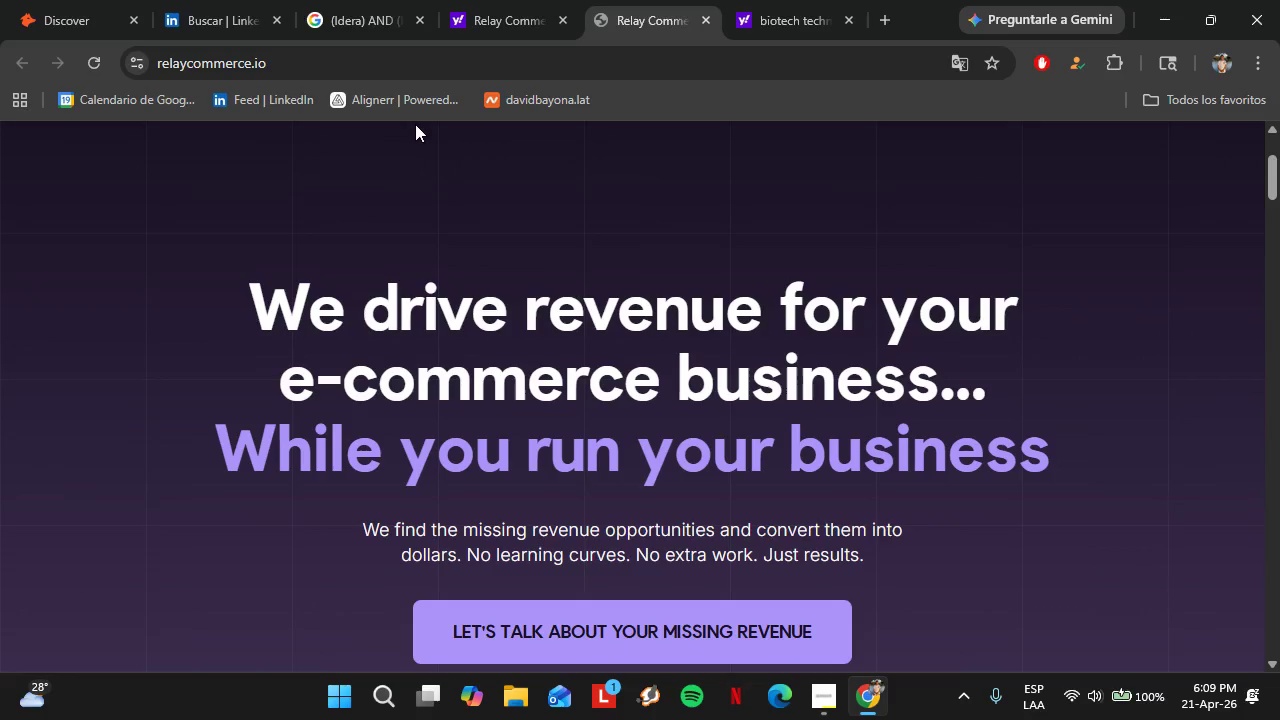 
left_click([326, 60])
 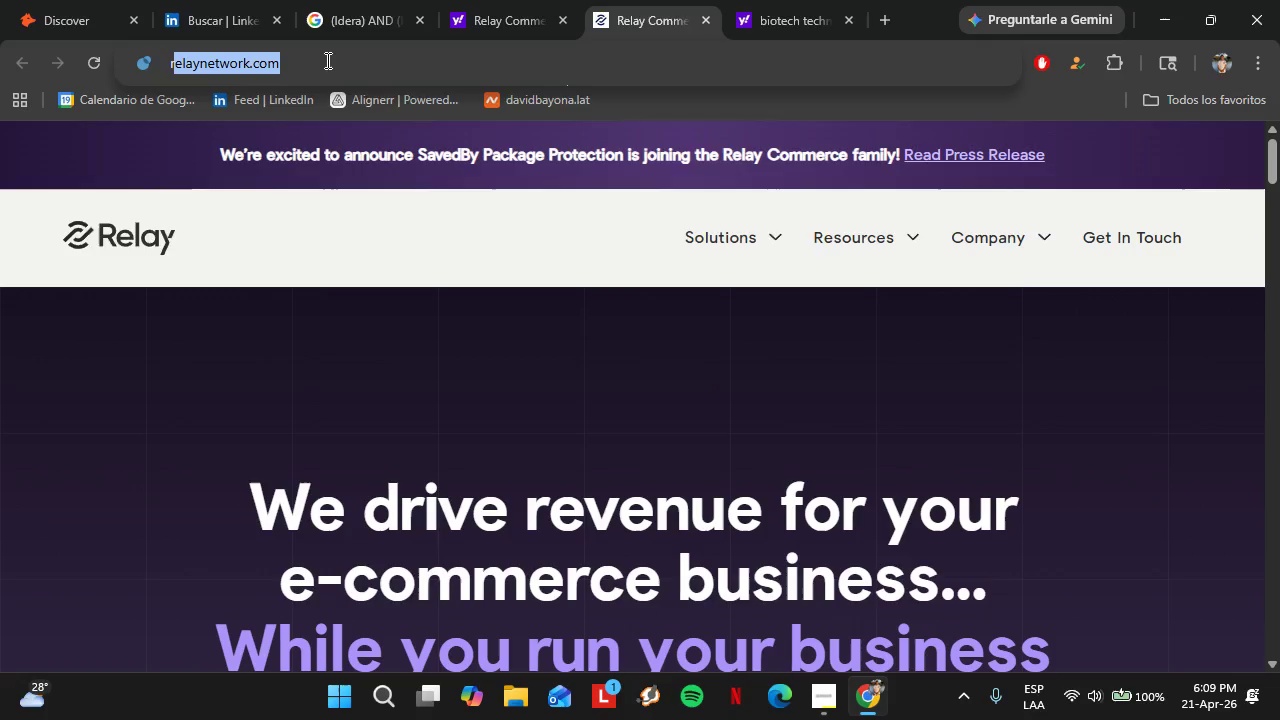 
scroll: coordinate [406, 139], scroll_direction: up, amount: 3.0
 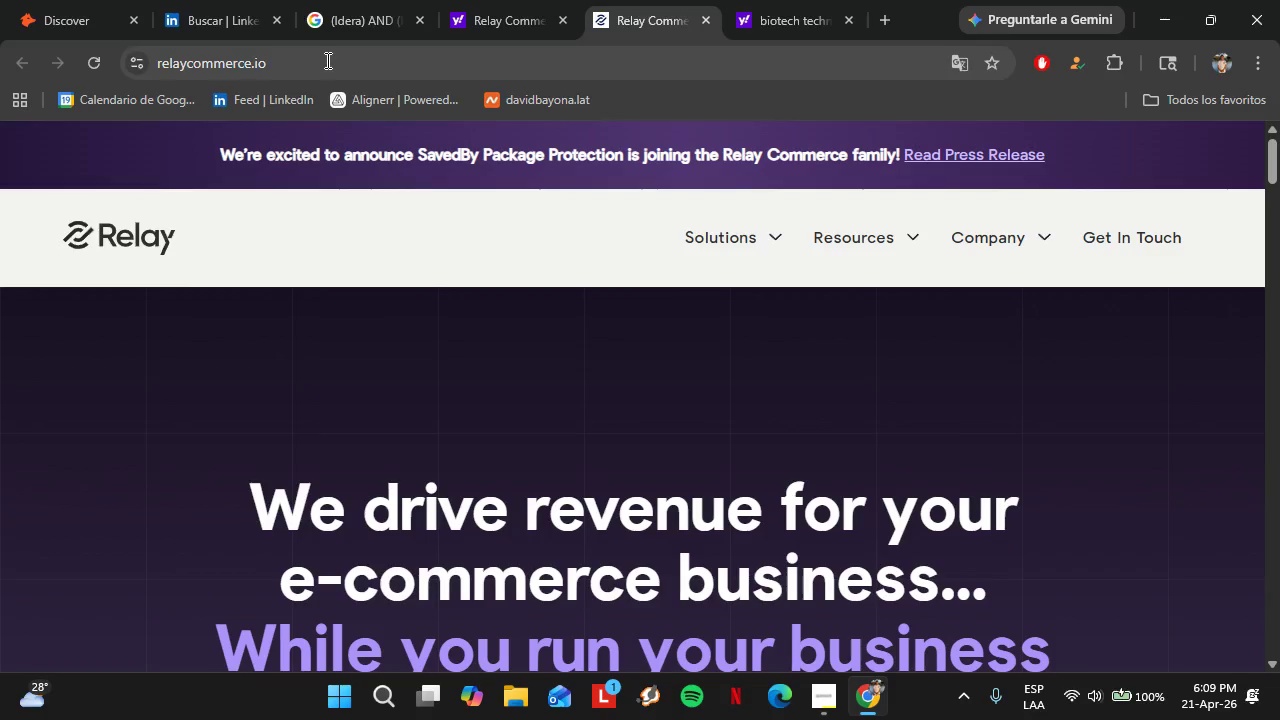 
type(relau)
key(Backspace)
type(y.com)
 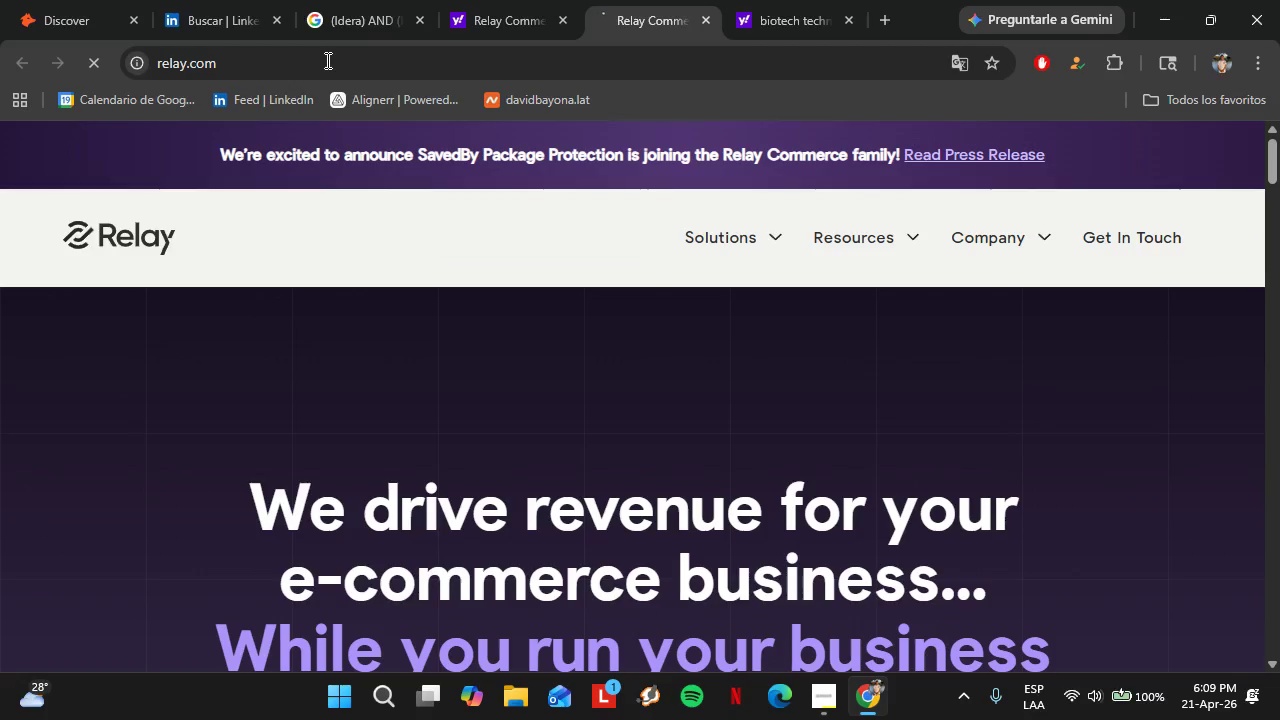 
key(Enter)
 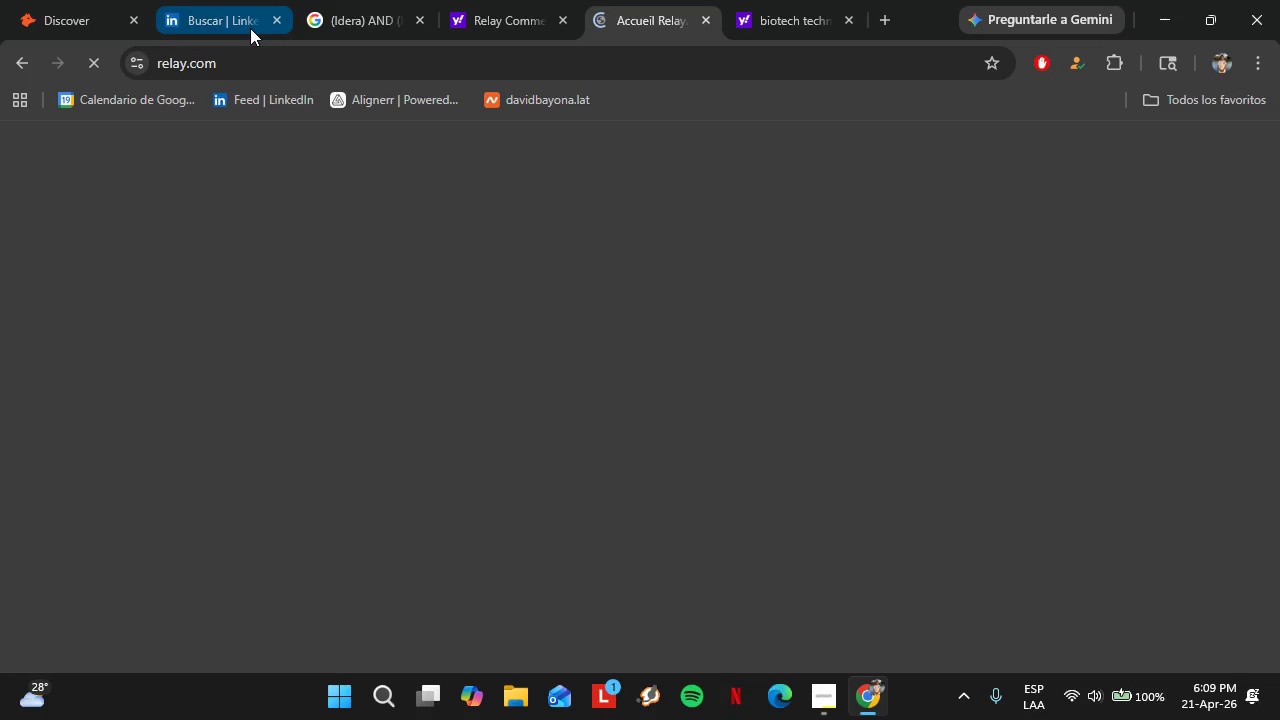 
wait(6.29)
 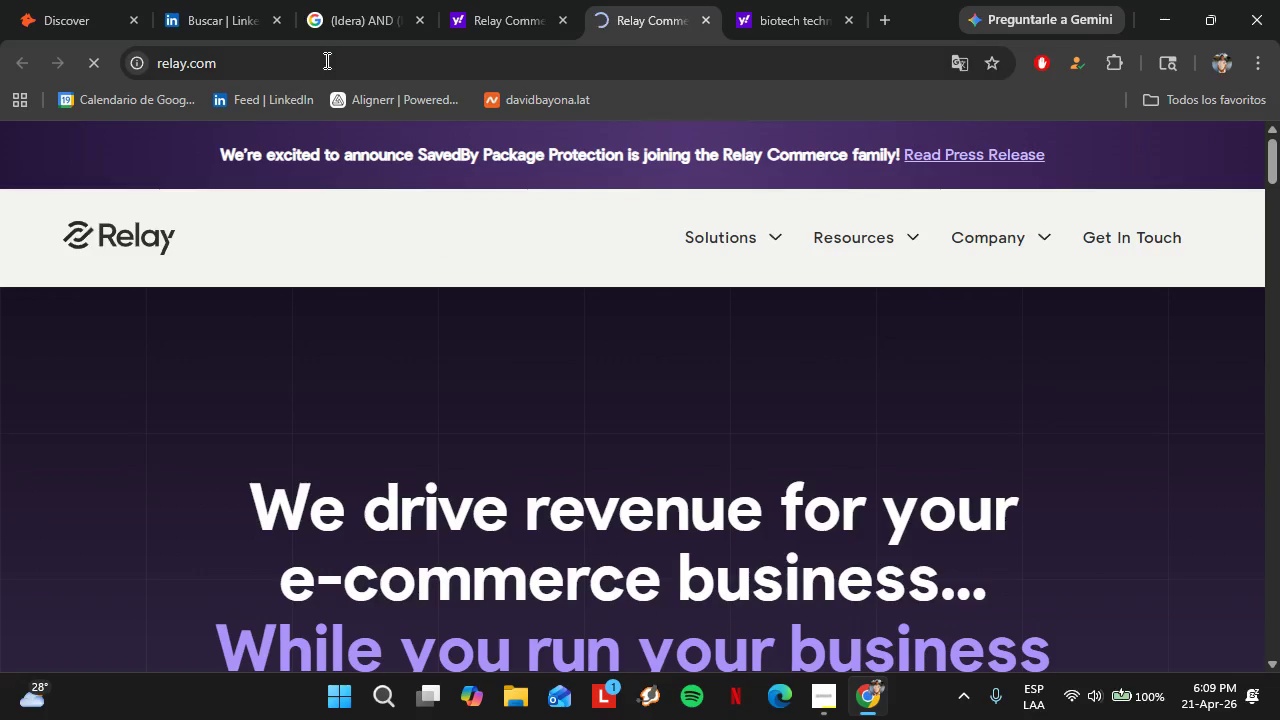 
mouse_move([695, 48])
 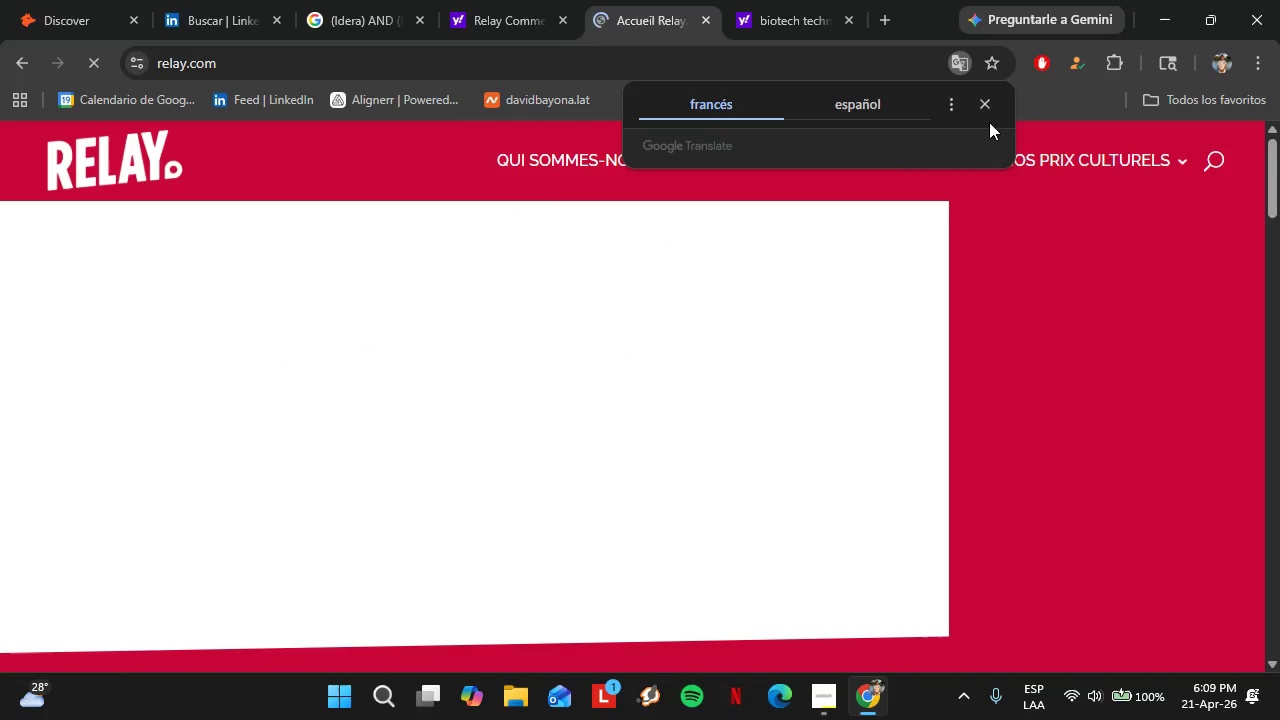 
left_click([984, 102])
 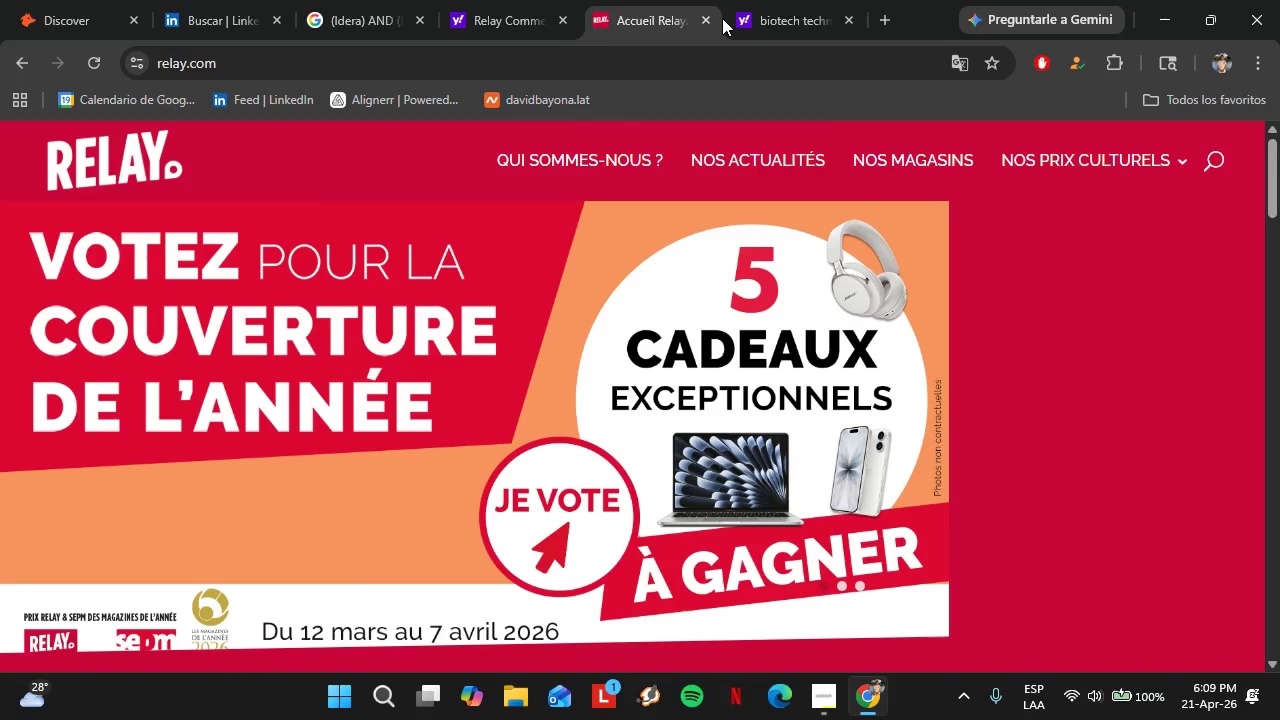 
left_click([709, 16])
 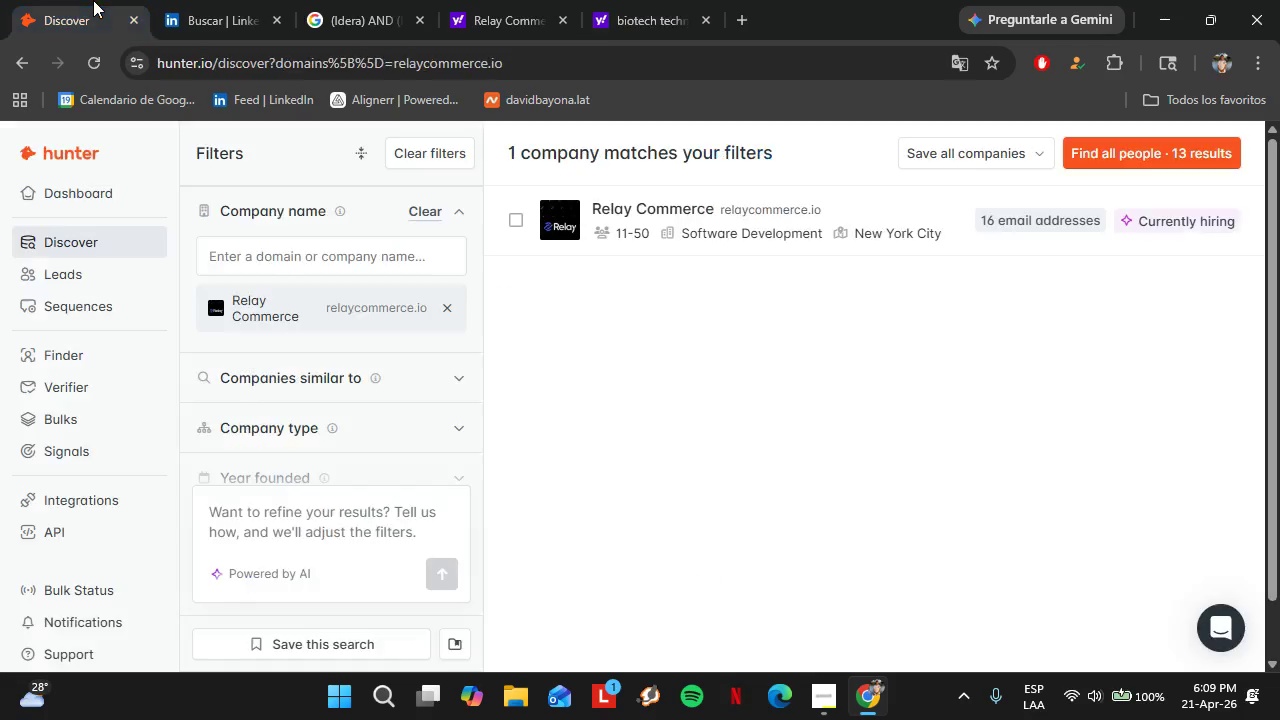 
left_click([93, 0])
 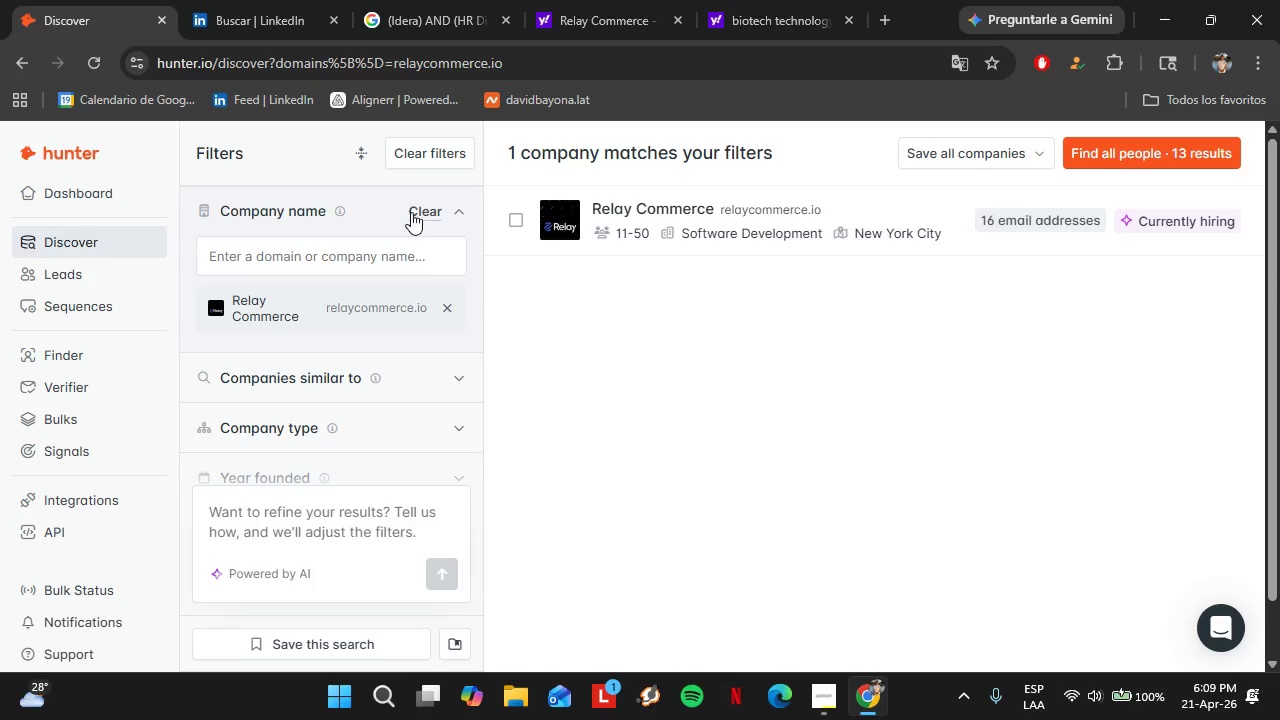 
double_click([373, 247])
 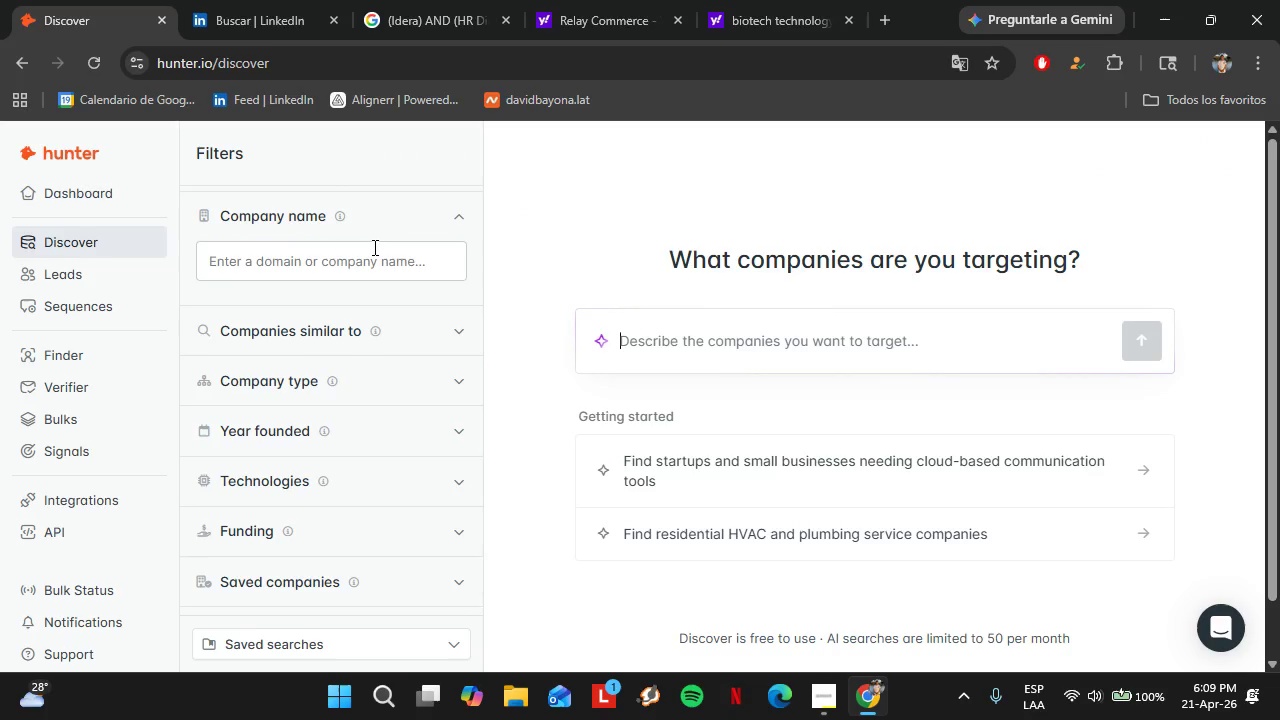 
type(Qualio)
 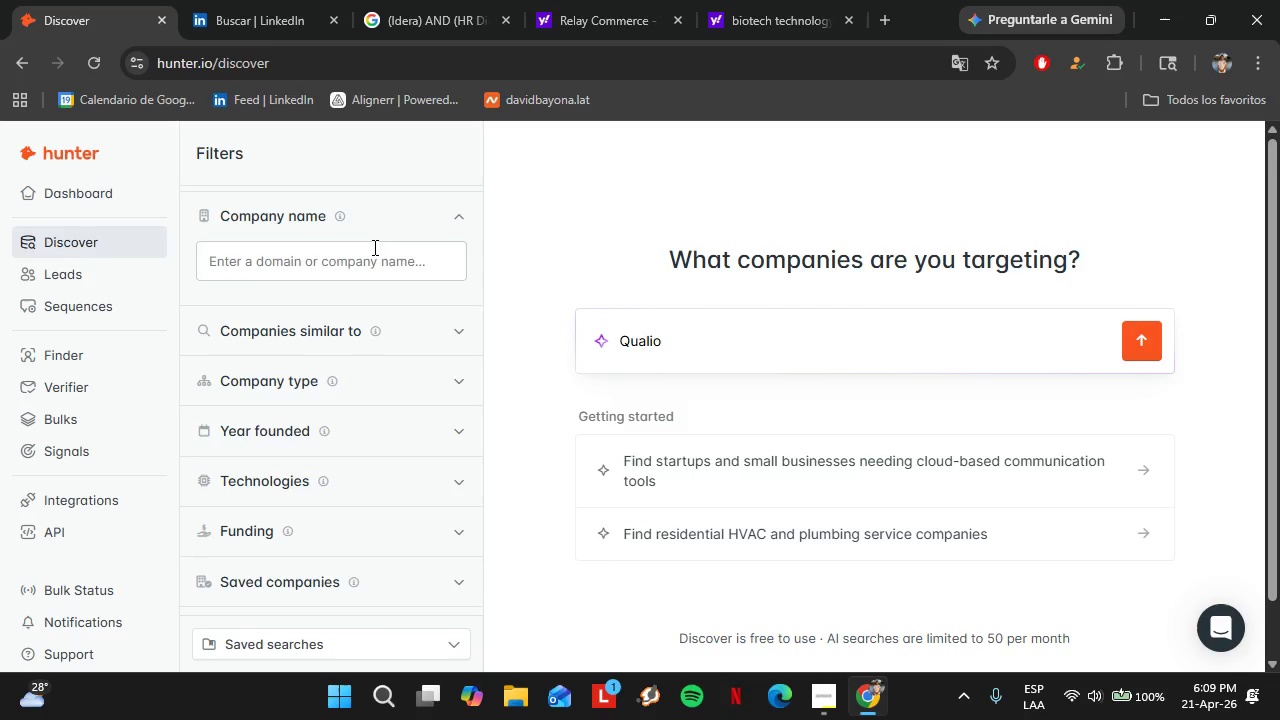 
wait(19.14)
 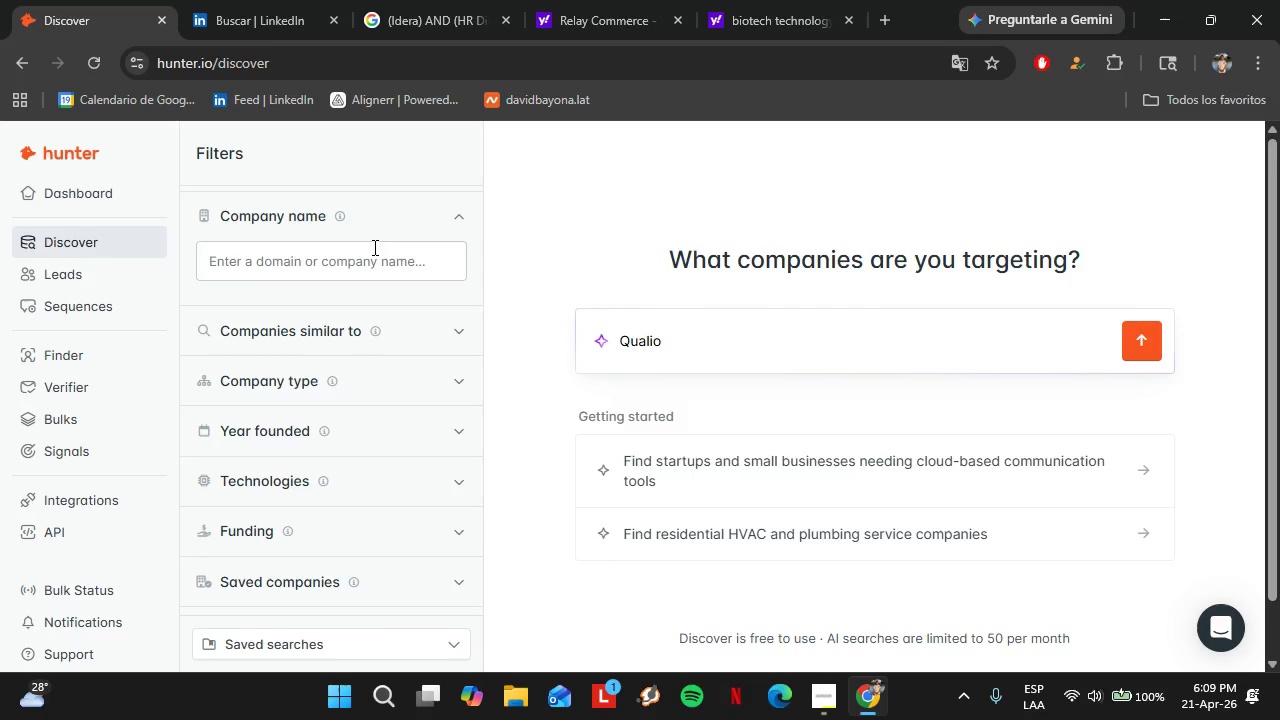 
left_click([373, 247])
 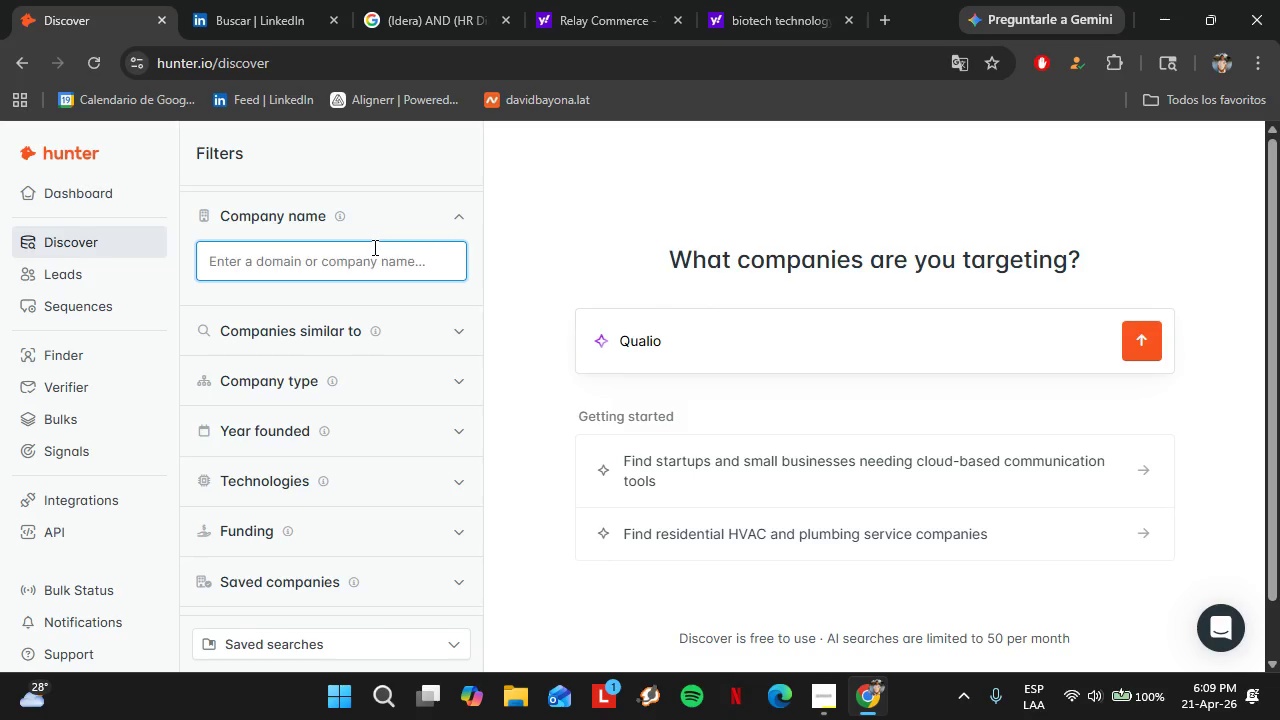 
type(qualio)
 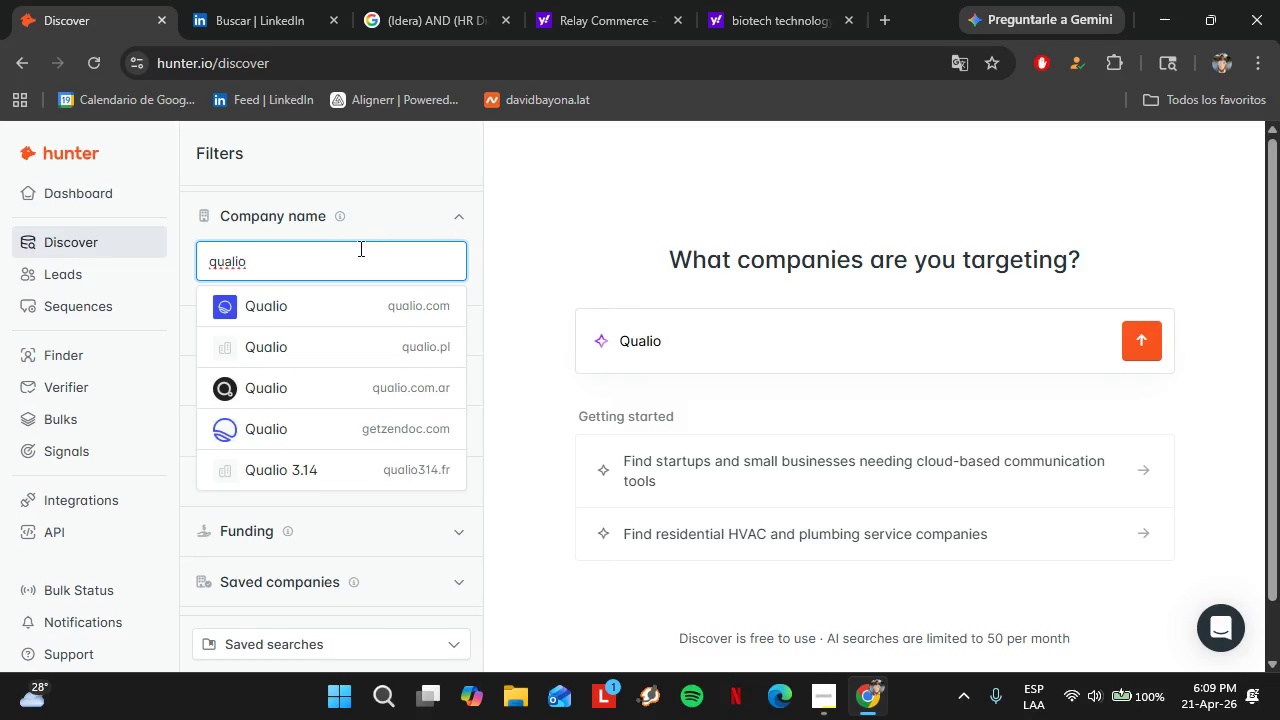 
left_click([393, 302])
 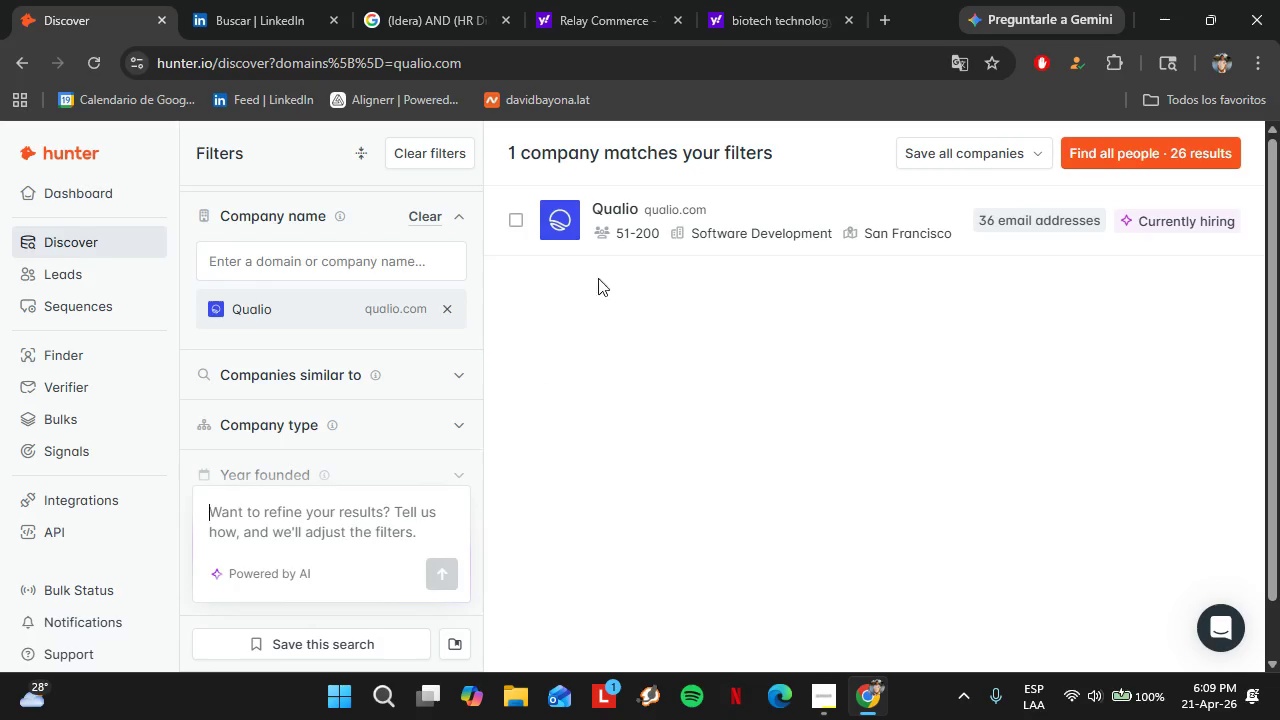 
left_click([733, 208])
 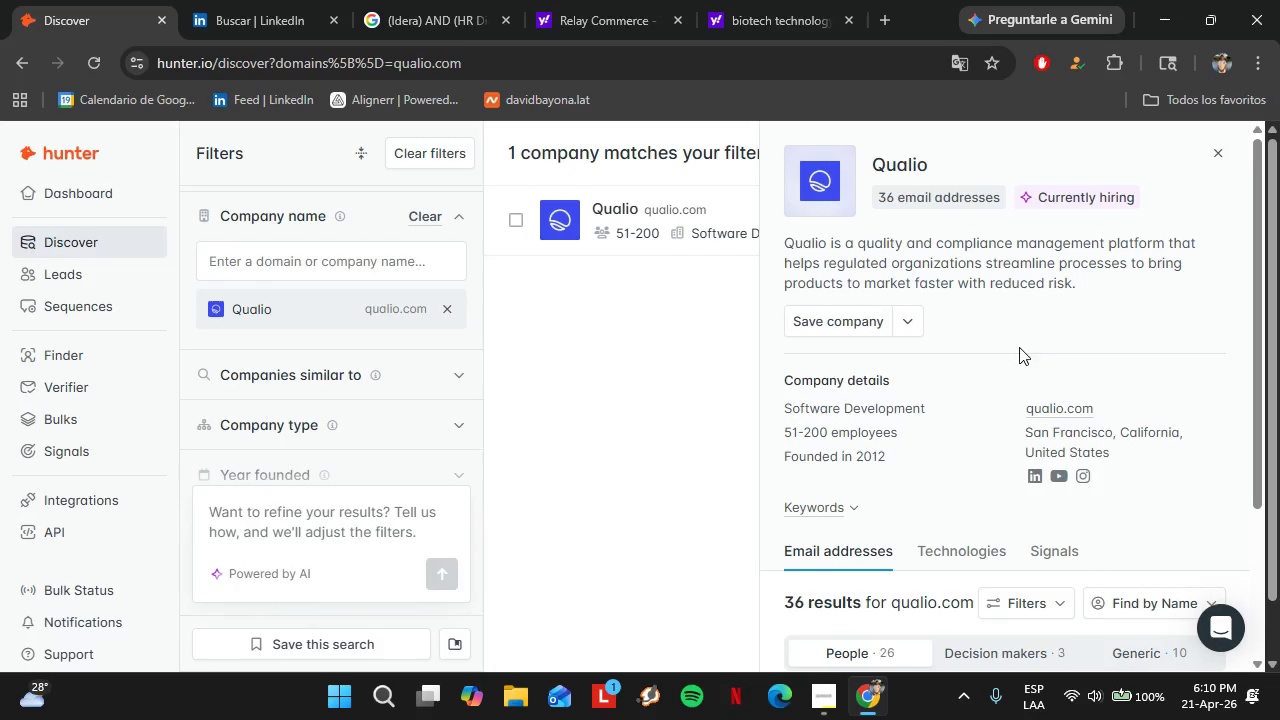 
scroll: coordinate [997, 338], scroll_direction: down, amount: 5.0
 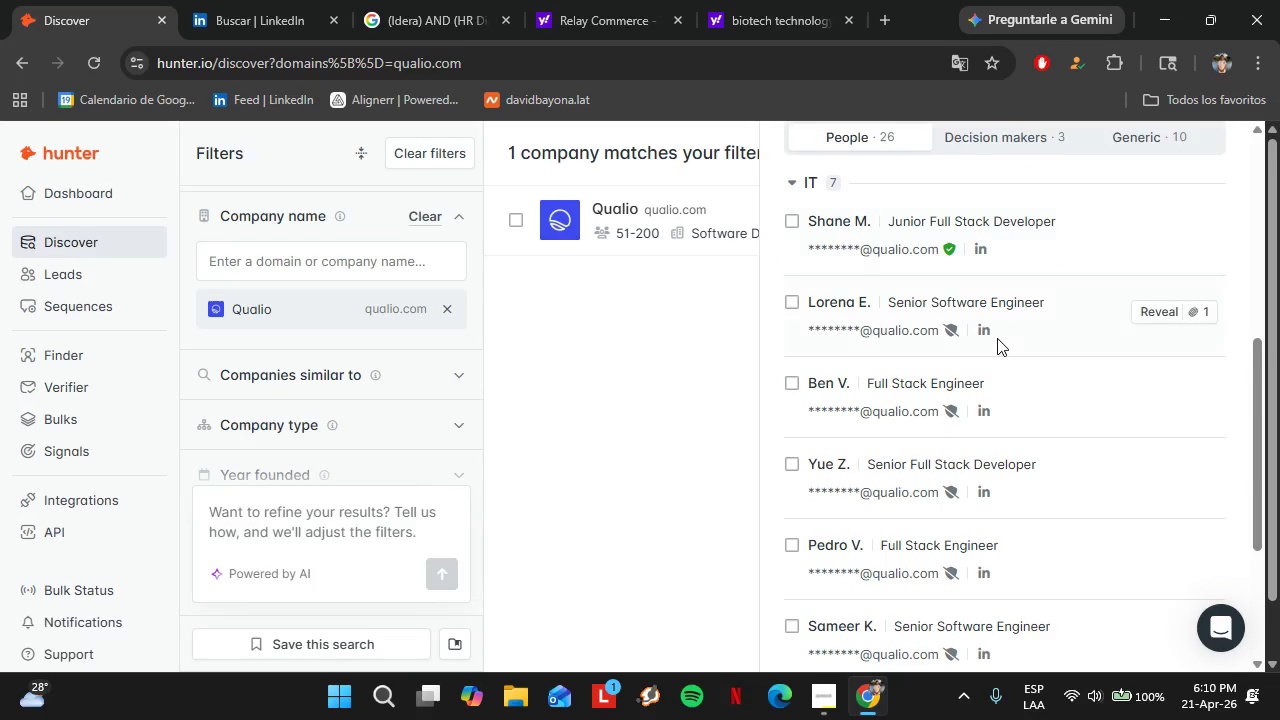 
left_click([859, 513])
 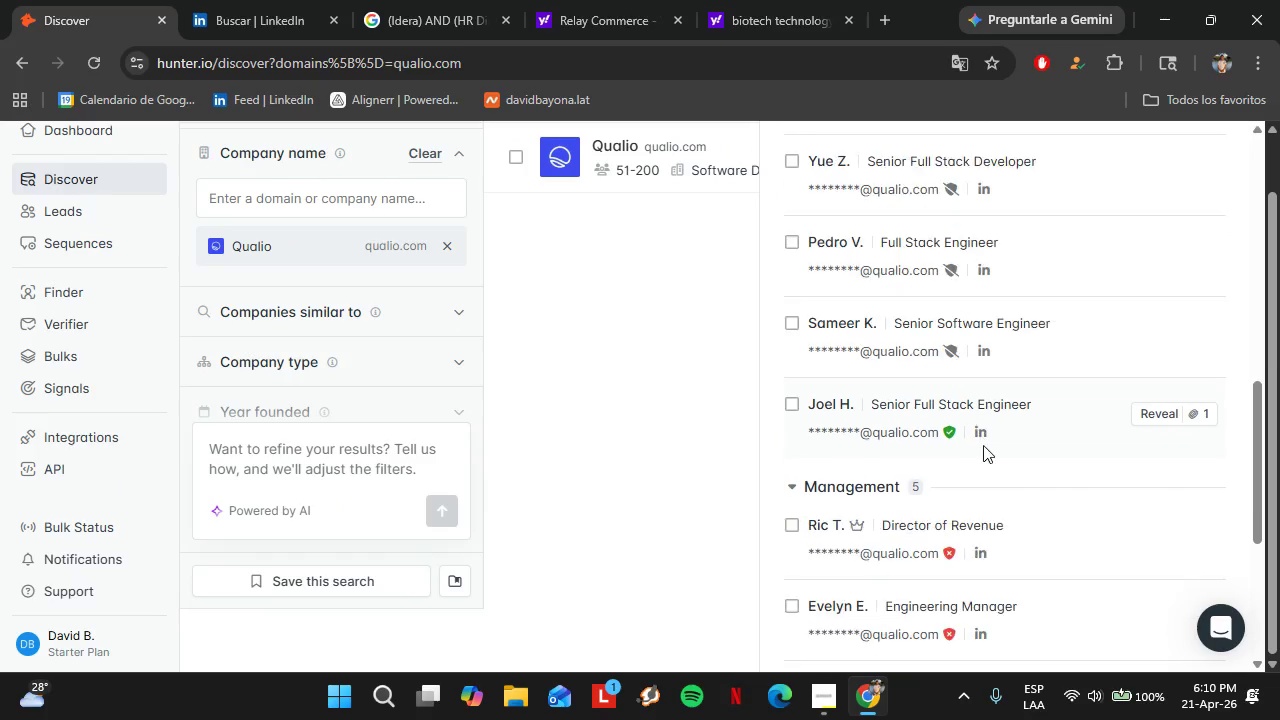 
scroll: coordinate [1007, 437], scroll_direction: down, amount: 33.0
 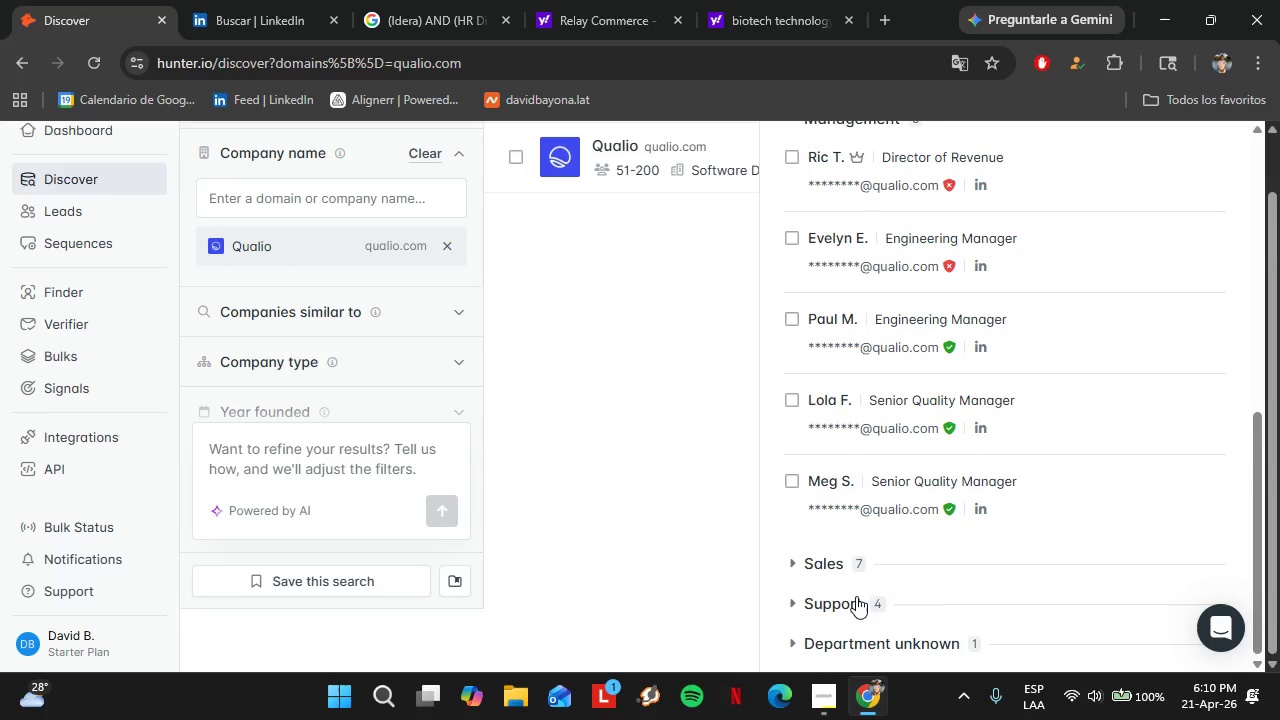 
left_click([856, 596])
 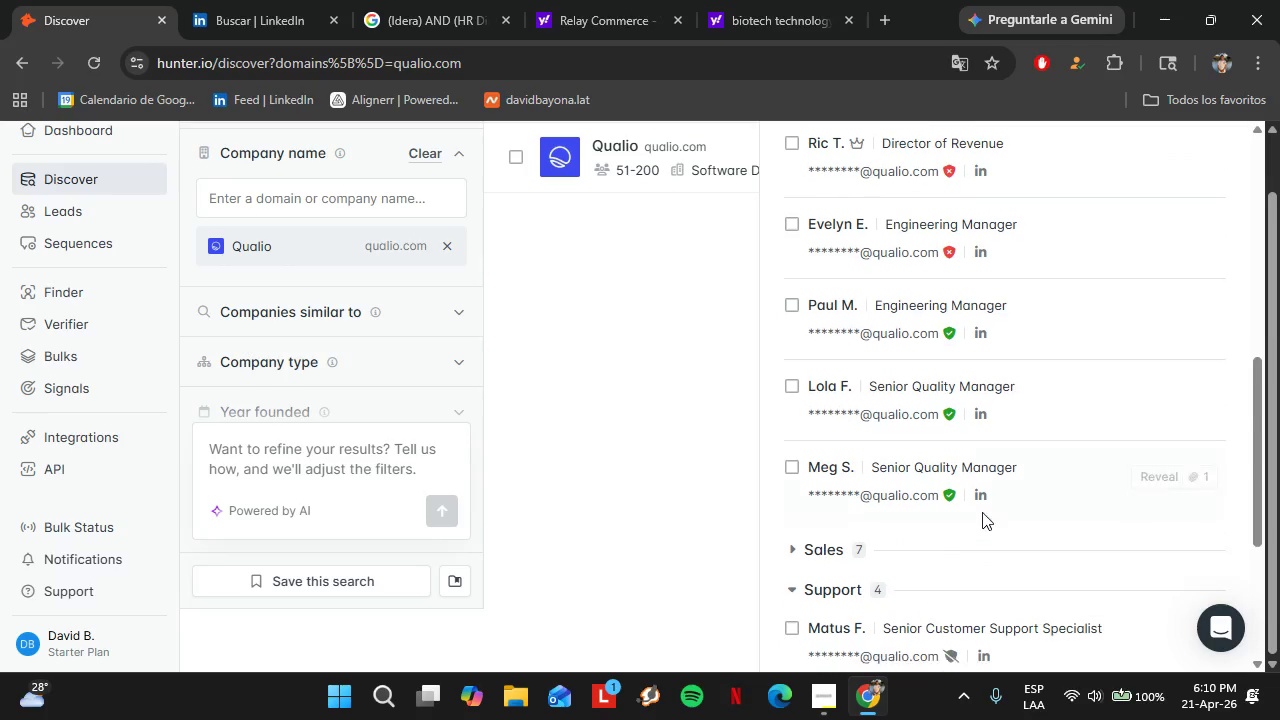 
scroll: coordinate [972, 469], scroll_direction: down, amount: 8.0
 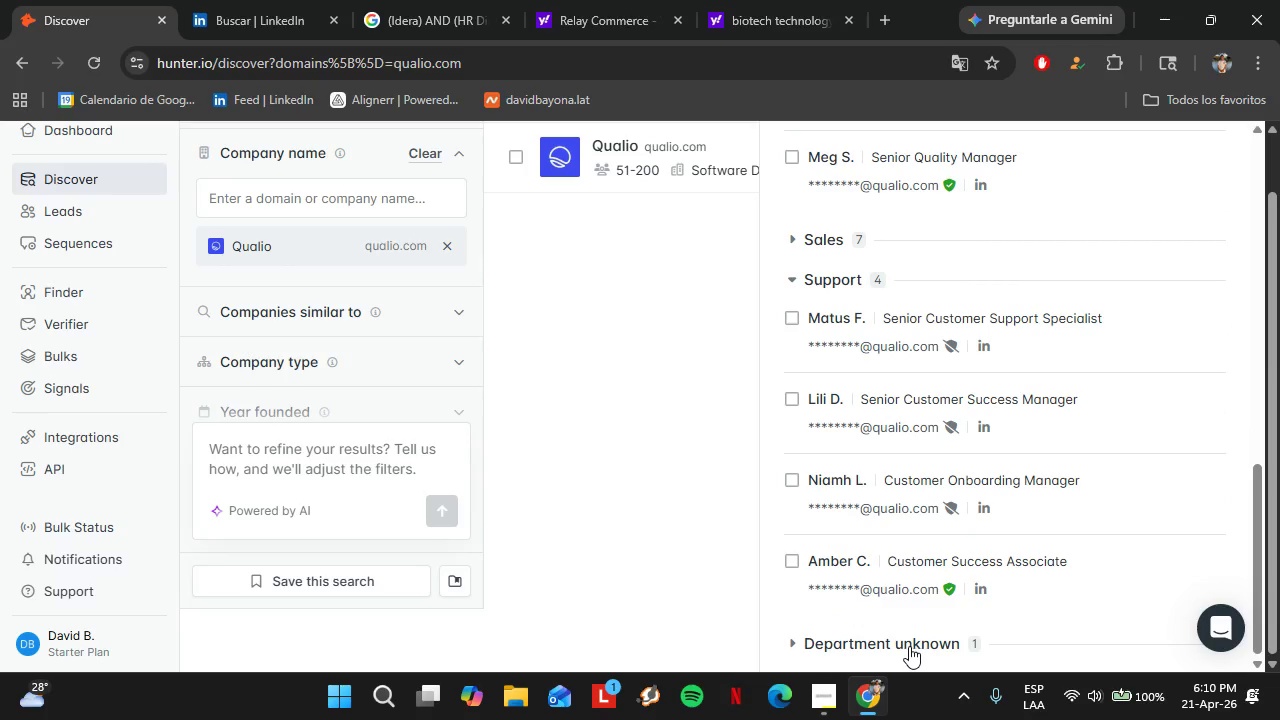 
left_click([909, 646])
 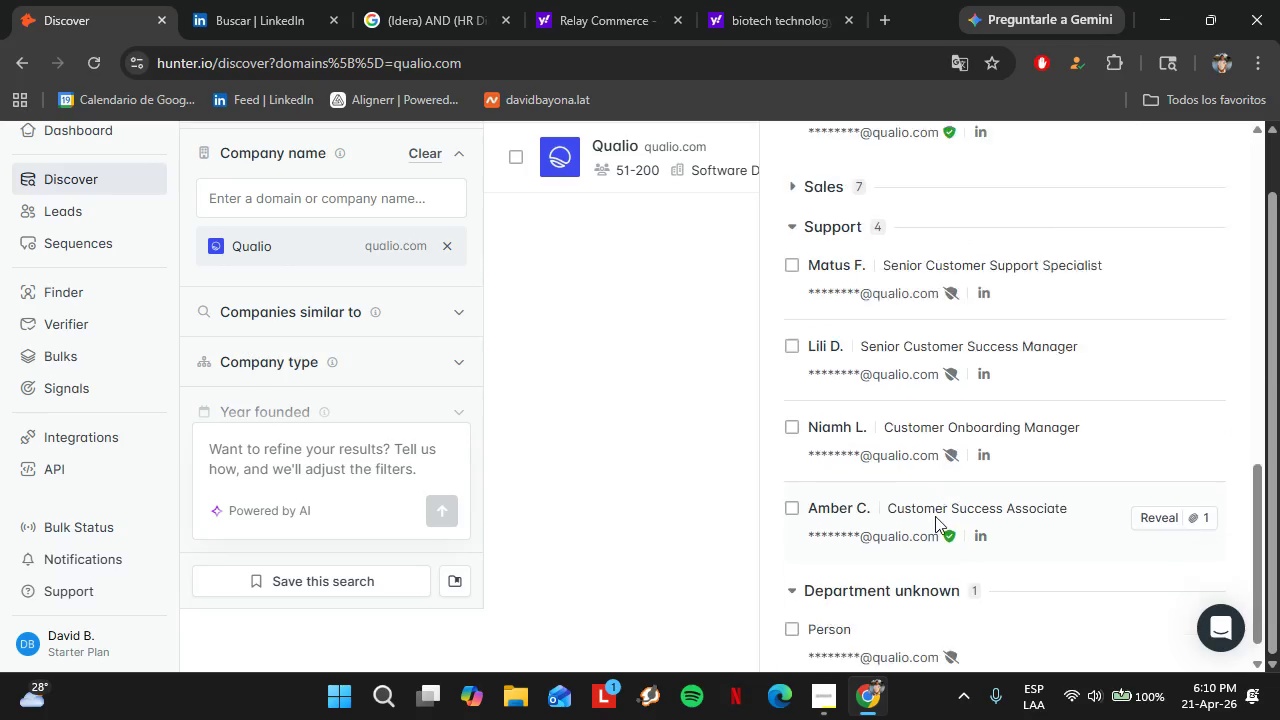 
scroll: coordinate [931, 469], scroll_direction: up, amount: 8.0
 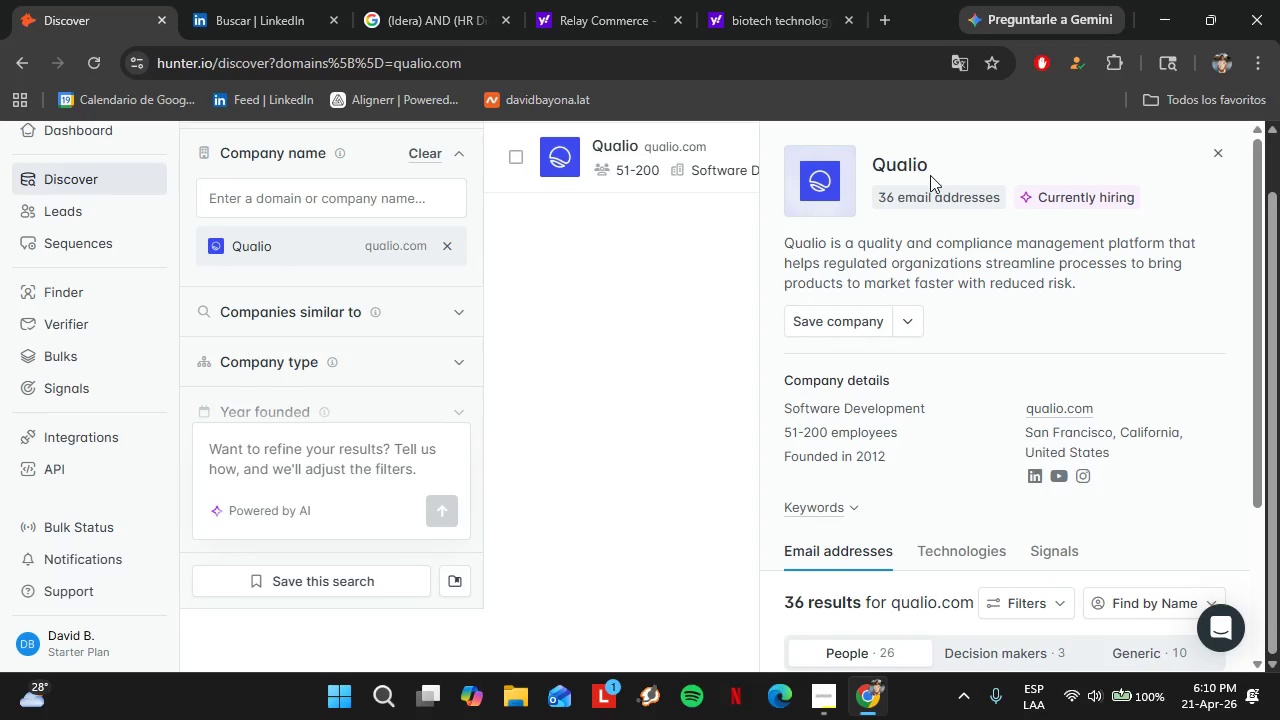 
left_click_drag(start_coordinate=[931, 173], to_coordinate=[876, 162])
 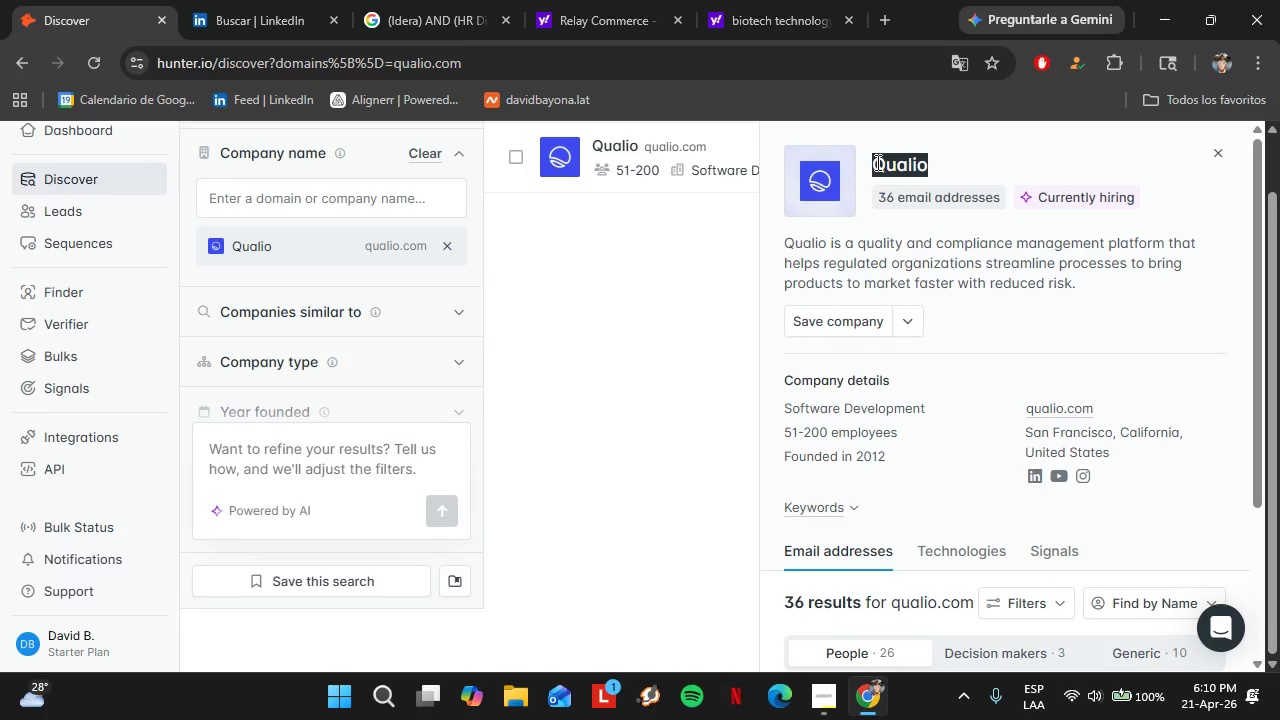 
key(Control+C)
 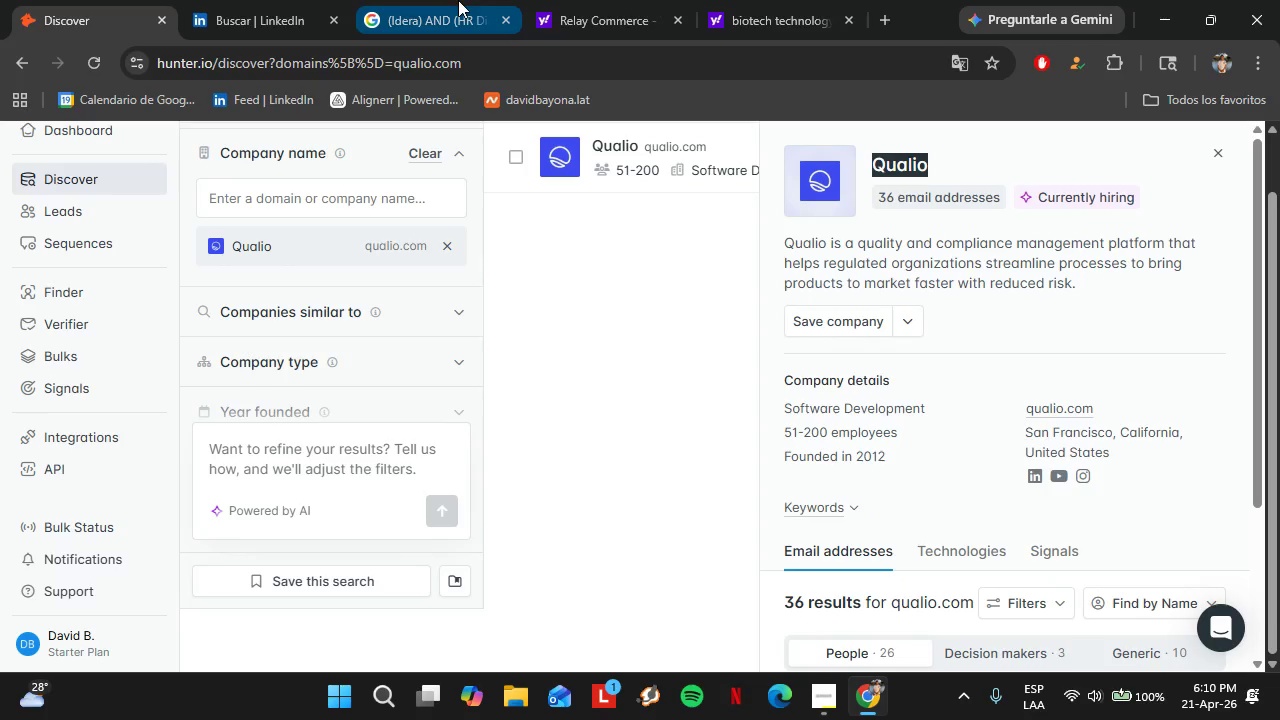 
left_click([458, 0])
 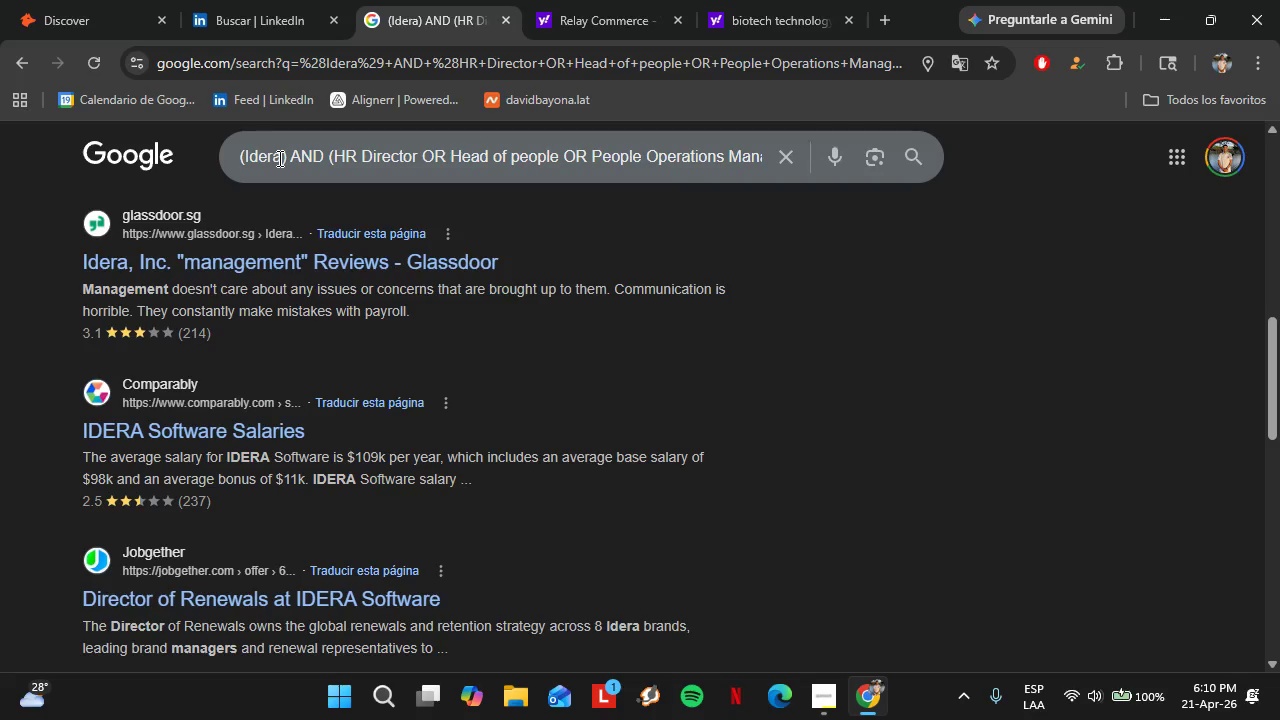 
left_click_drag(start_coordinate=[281, 157], to_coordinate=[248, 156])
 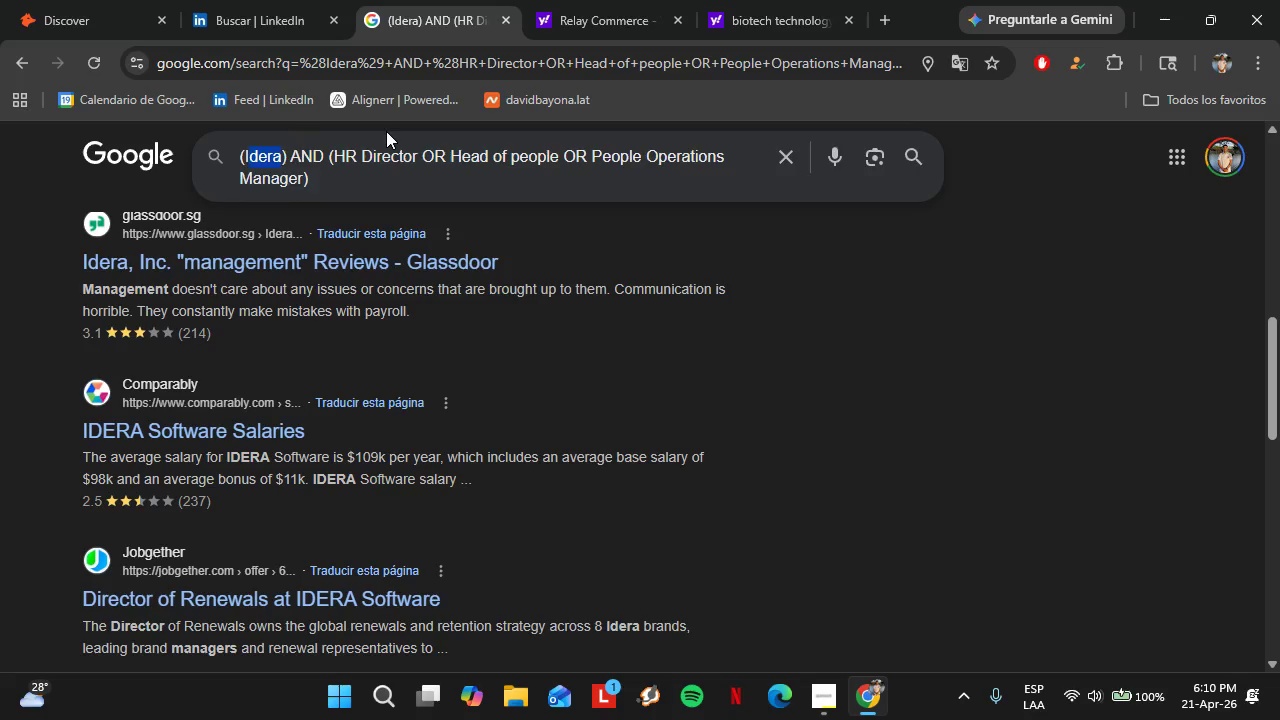 
key(Backspace)
 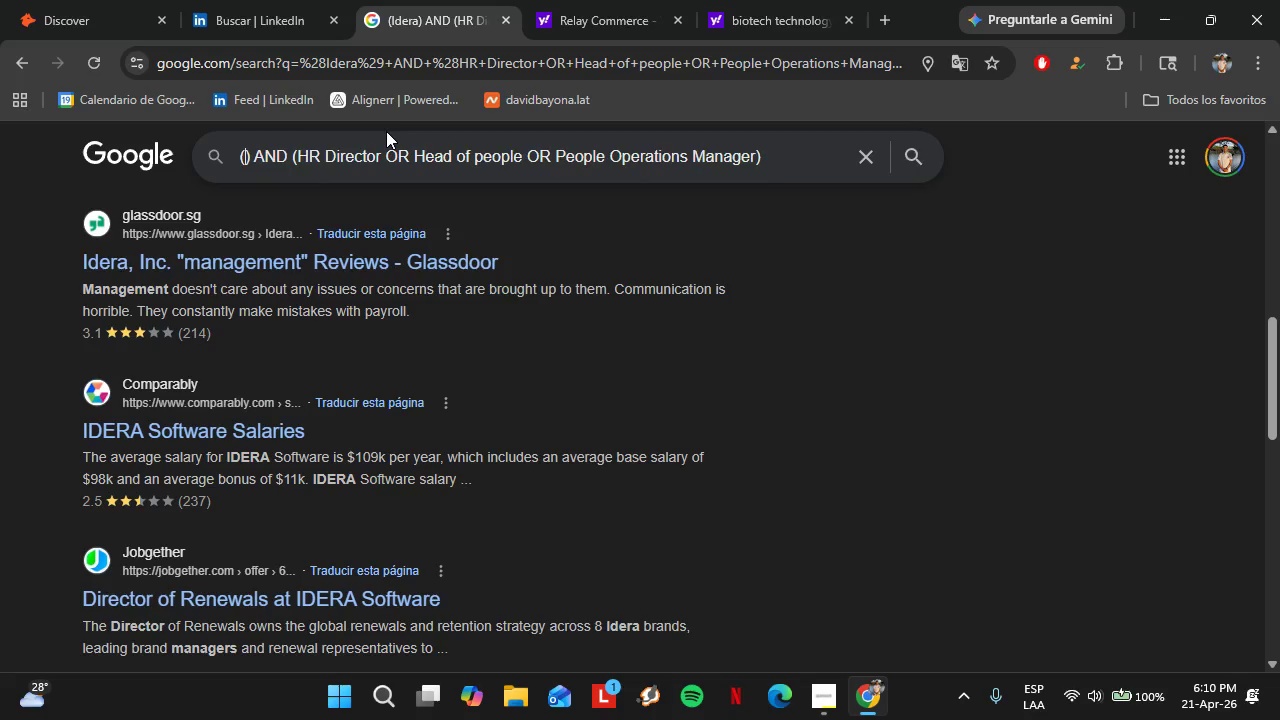 
key(Backspace)
 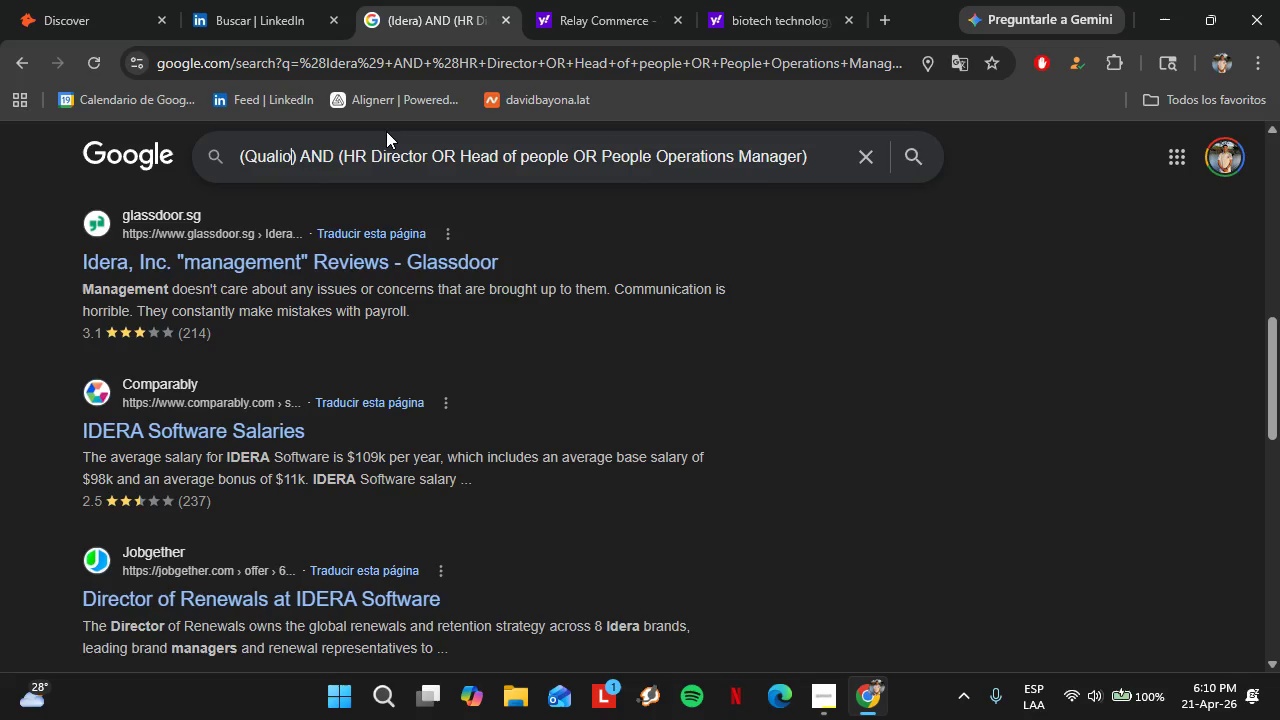 
key(Control+V)
 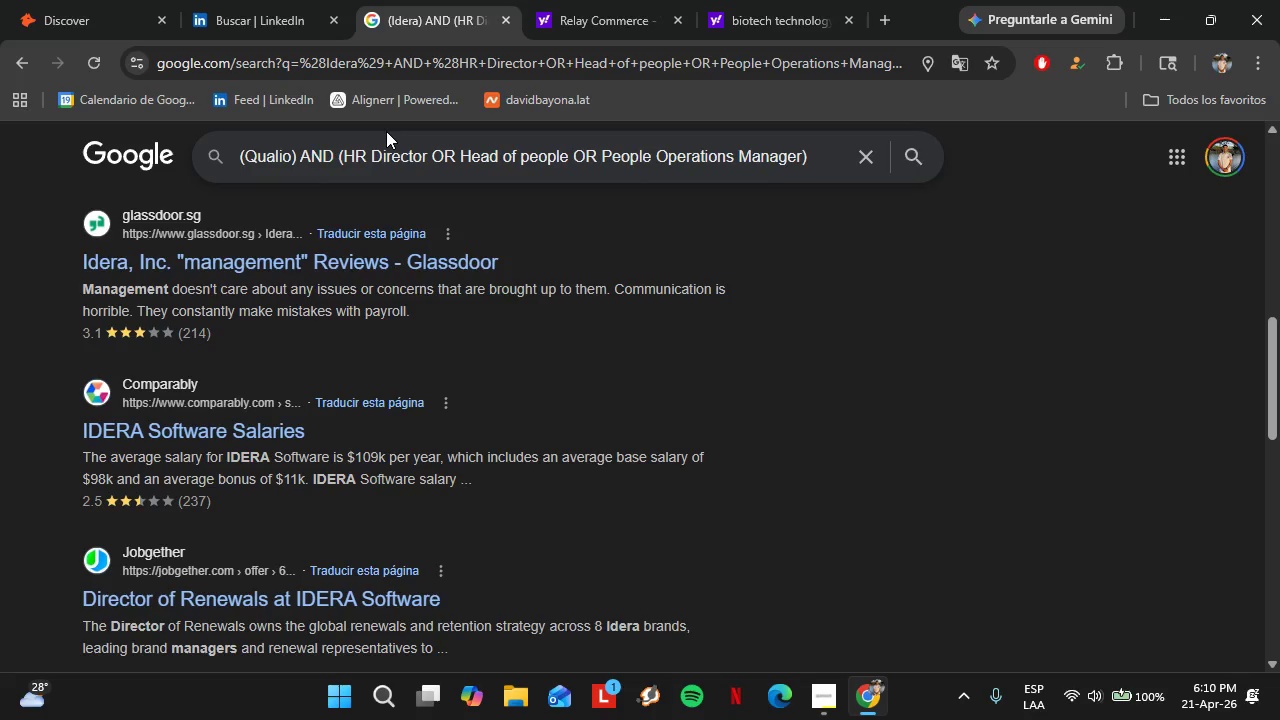 
key(Enter)
 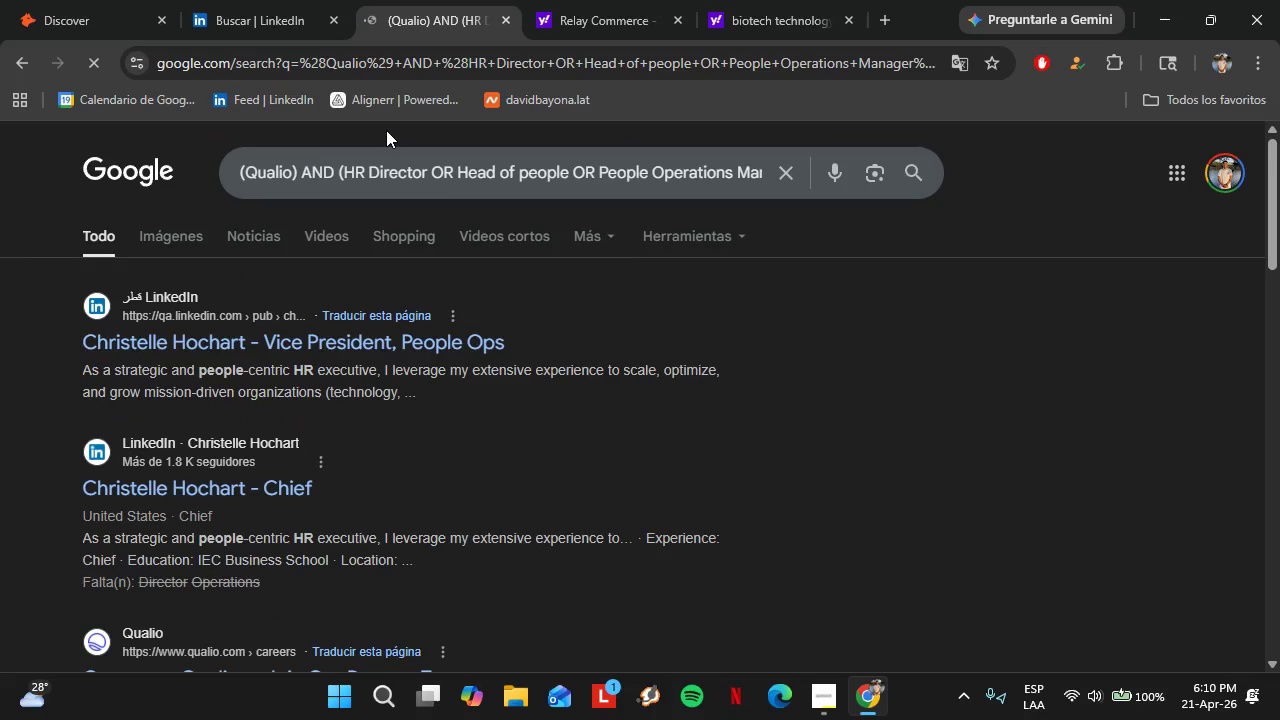 
wait(7.24)
 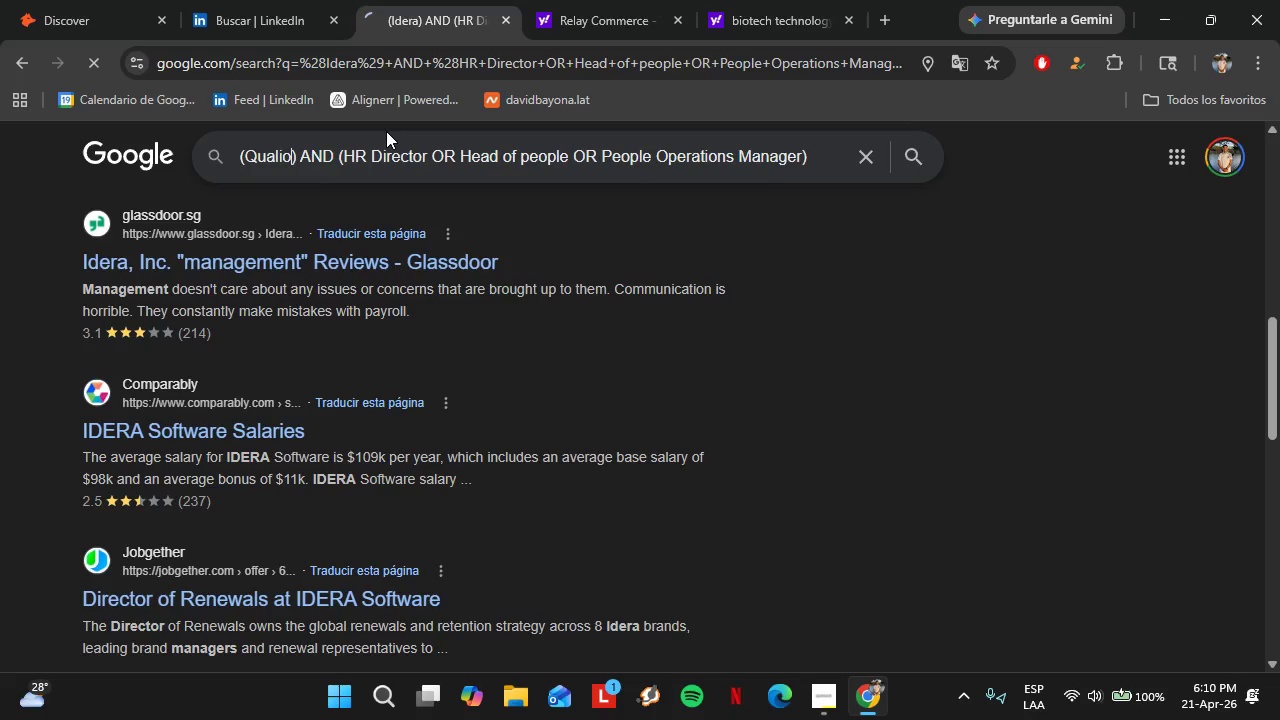 
mouse_move([242, 345])
 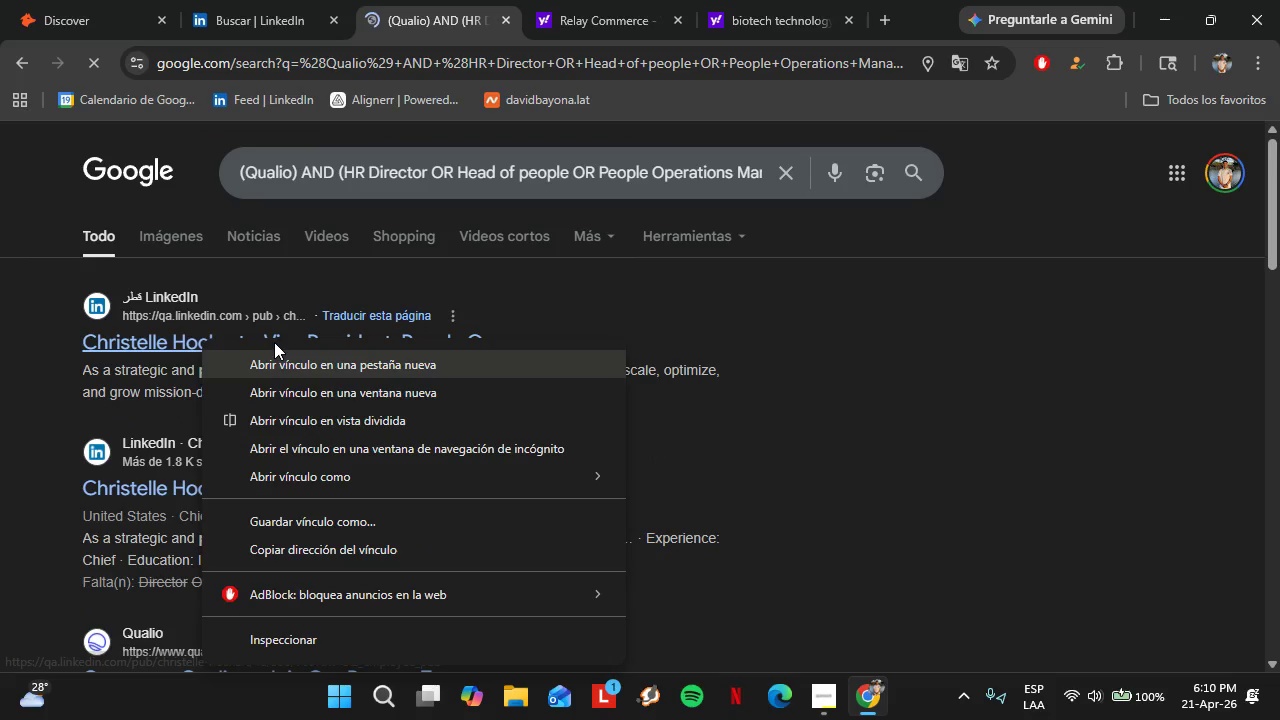 
left_click([290, 372])
 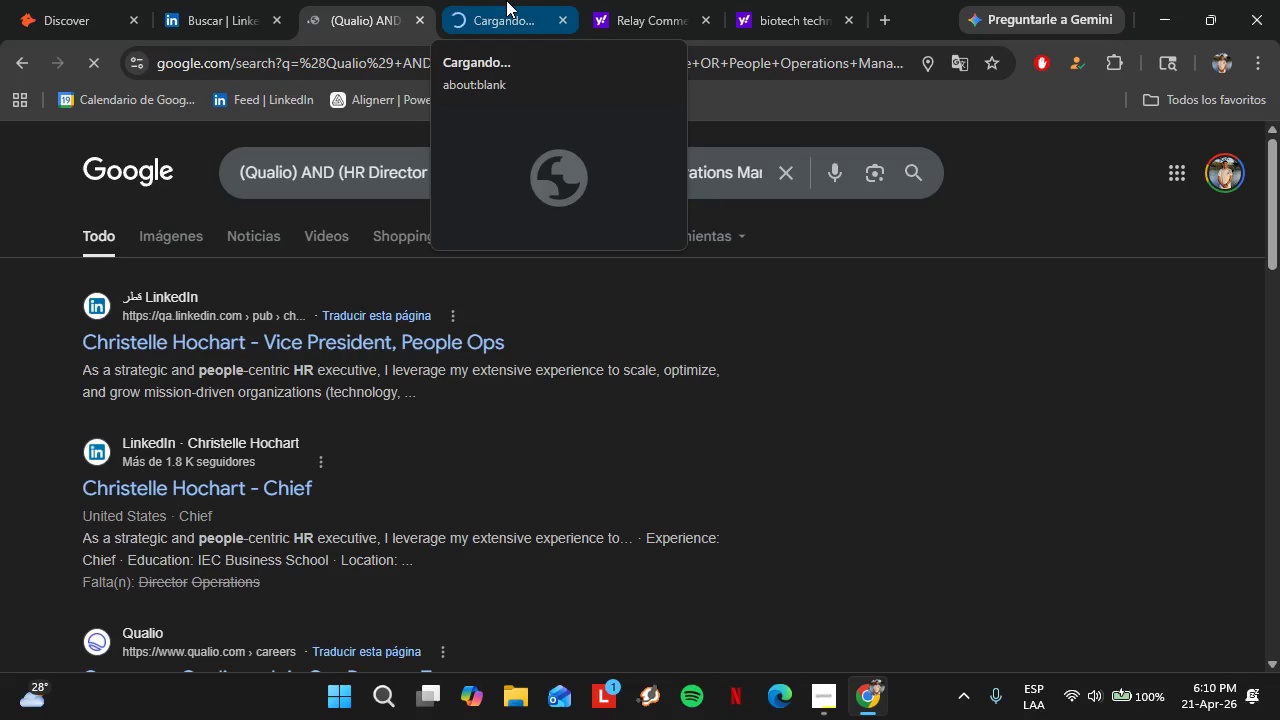 
left_click([506, 0])
 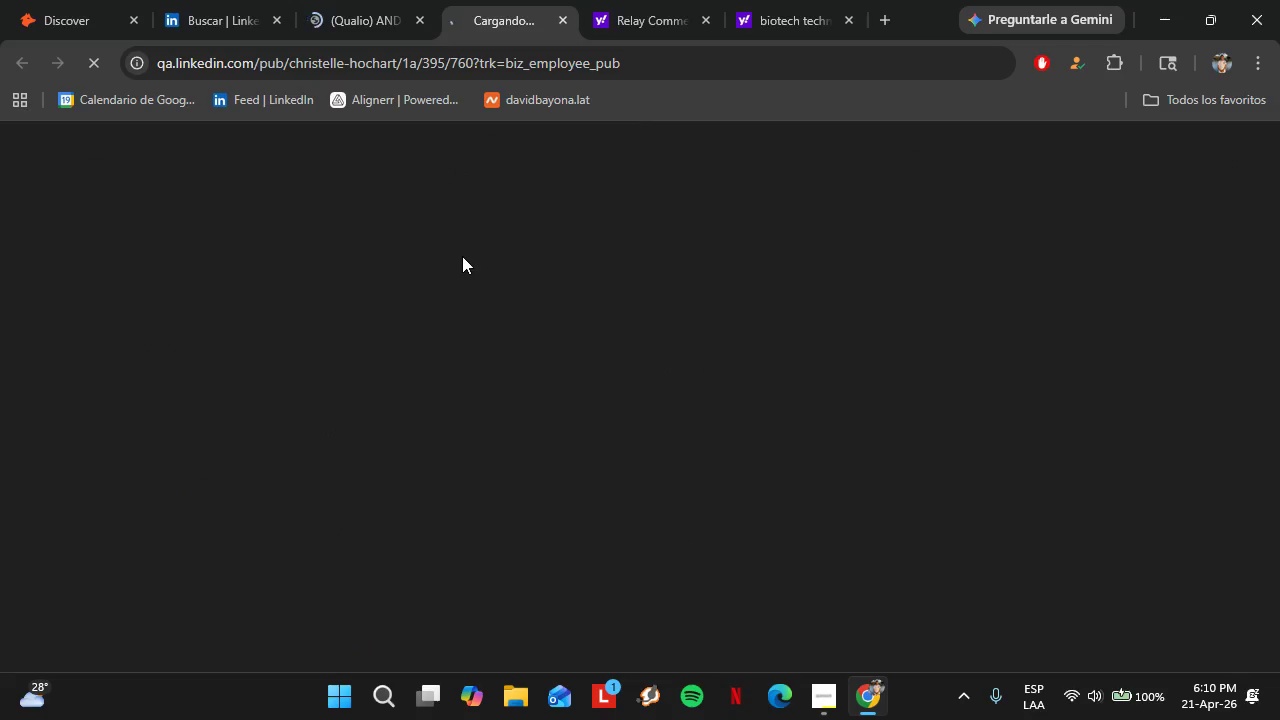 
wait(10.84)
 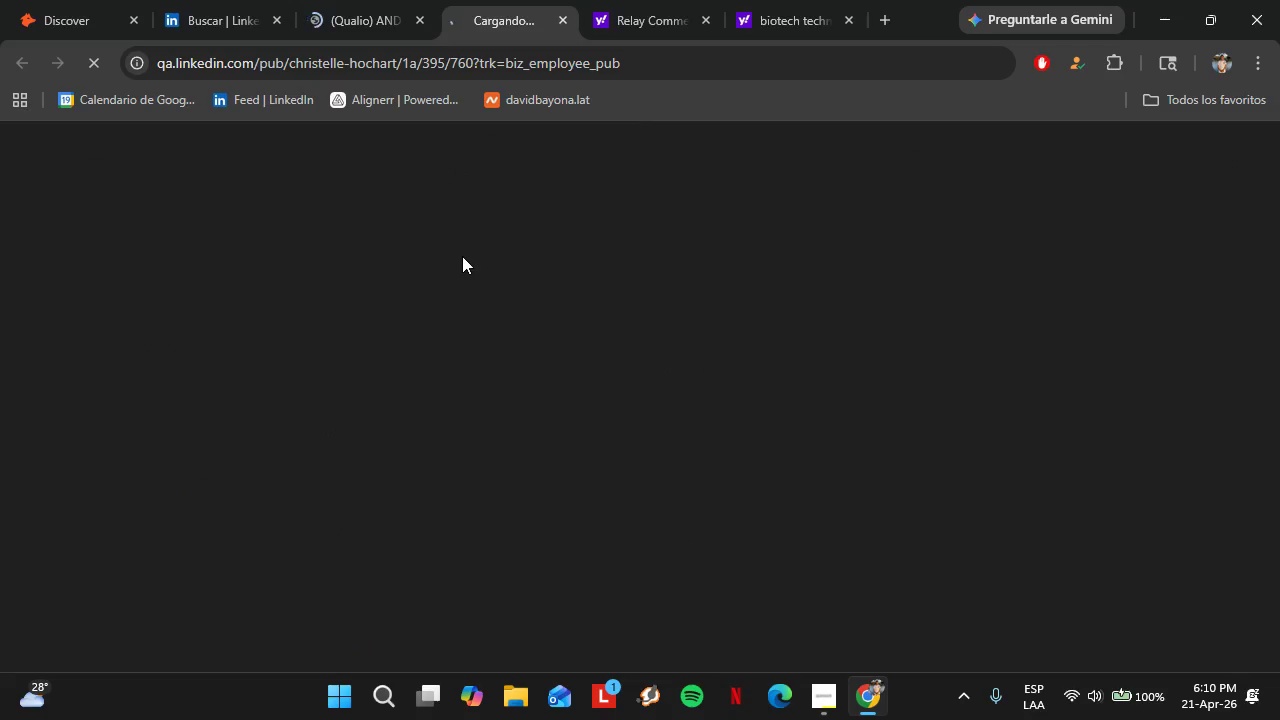 
scroll: coordinate [479, 420], scroll_direction: down, amount: 12.0
 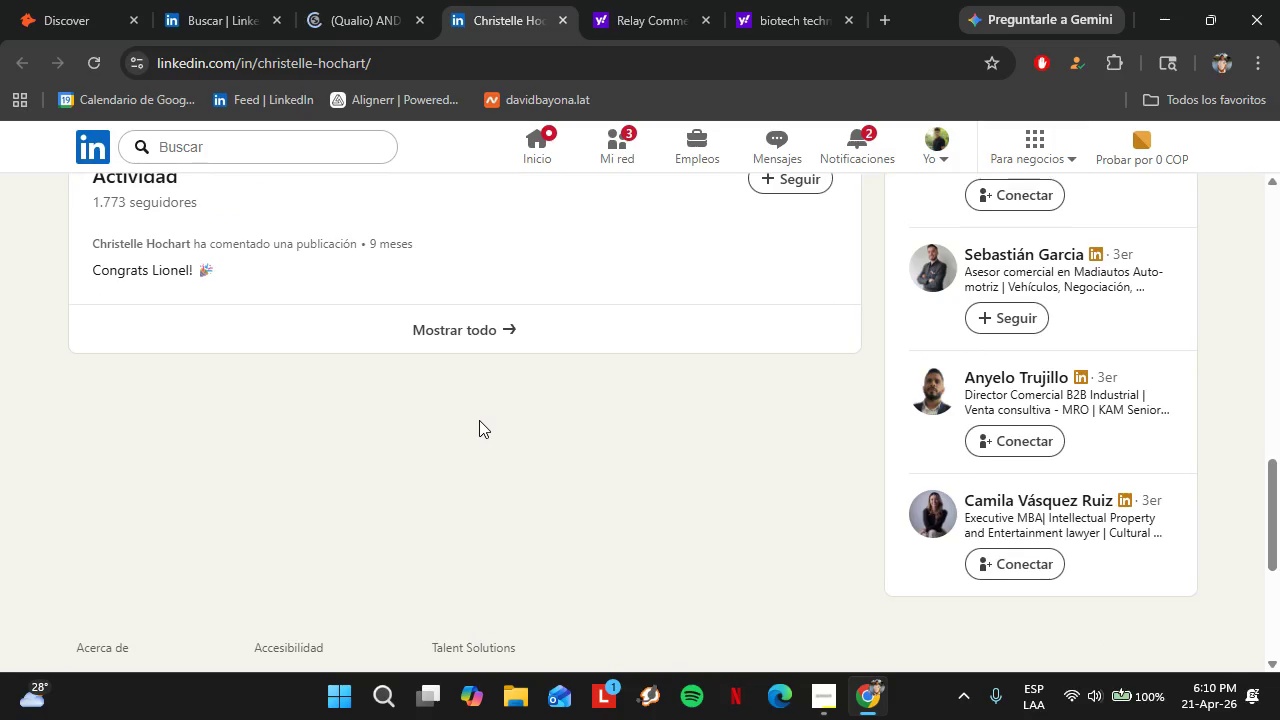 
scroll: coordinate [479, 420], scroll_direction: up, amount: 1.0
 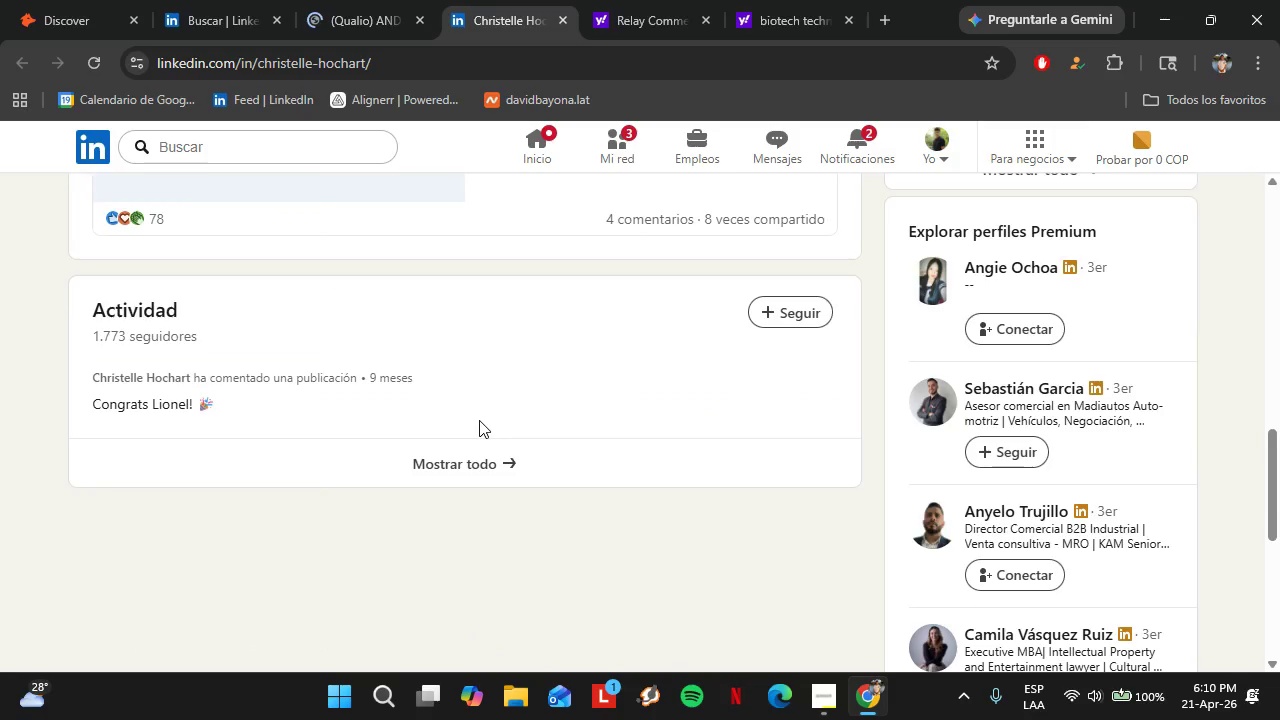 
scroll: coordinate [479, 420], scroll_direction: none, amount: 0.0
 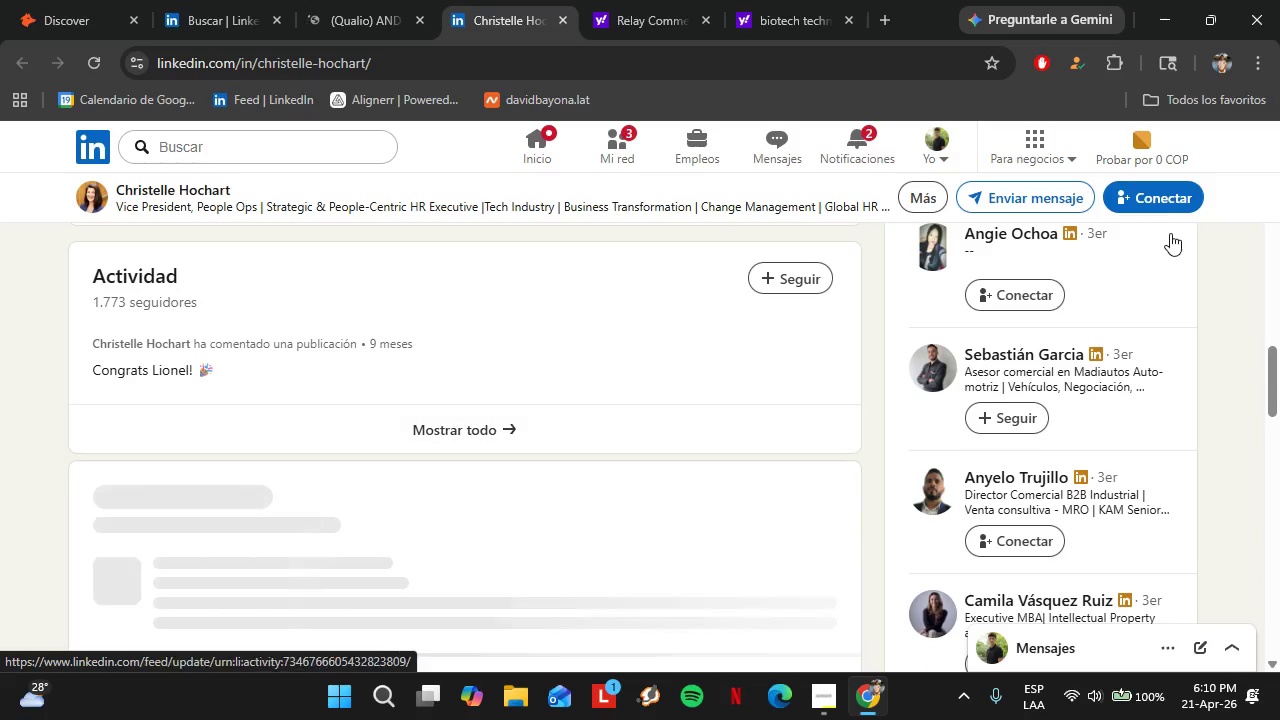 
left_click([1157, 185])
 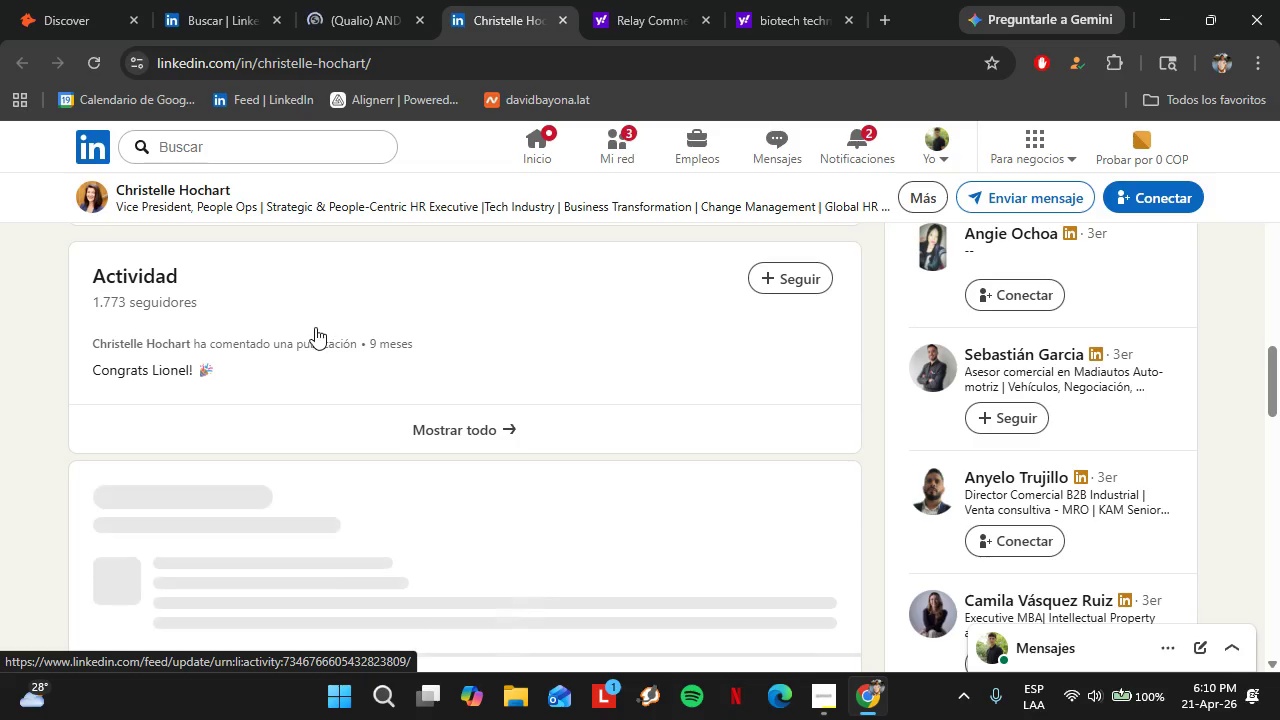 
scroll: coordinate [312, 336], scroll_direction: down, amount: 2.0
 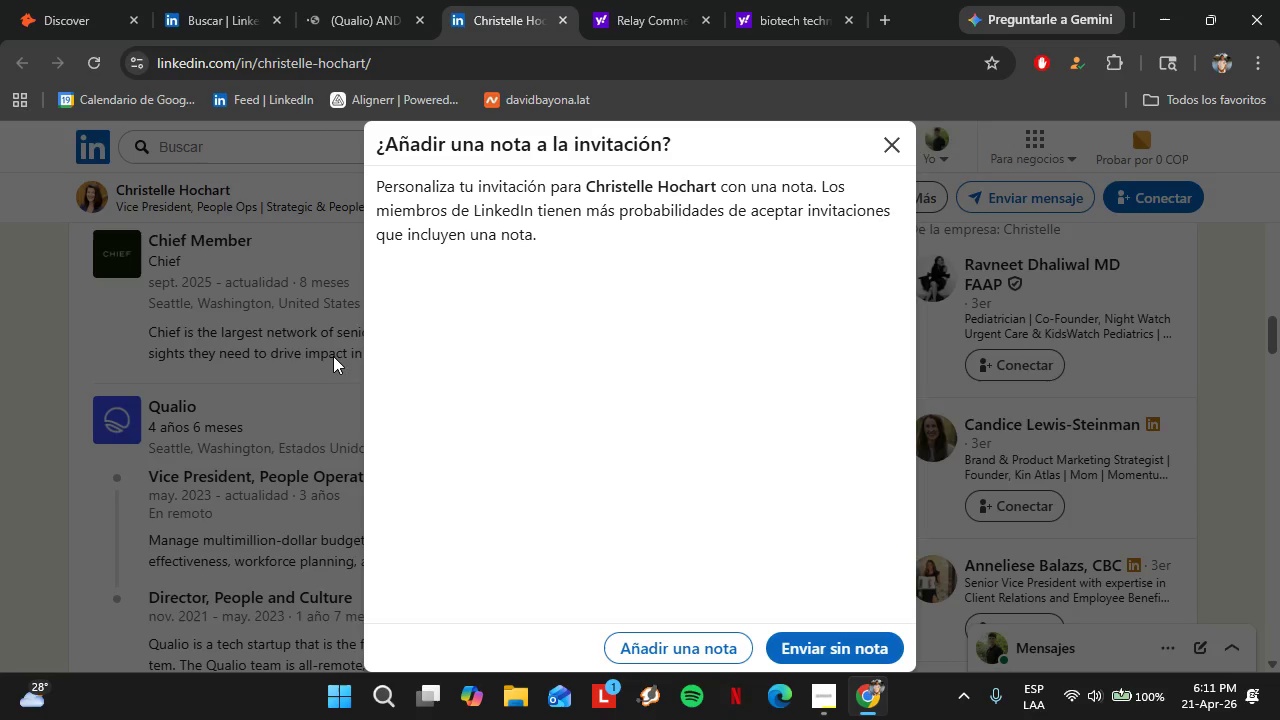 
left_click([853, 652])
 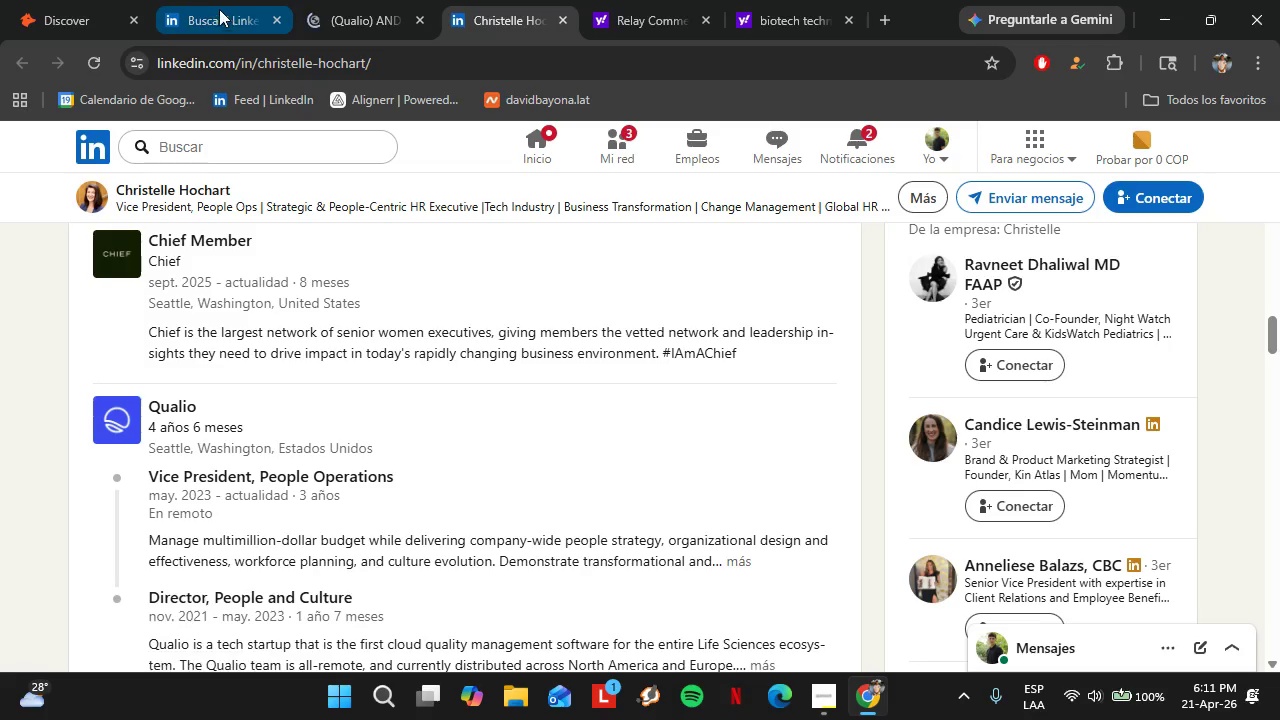 
left_click([333, 0])
 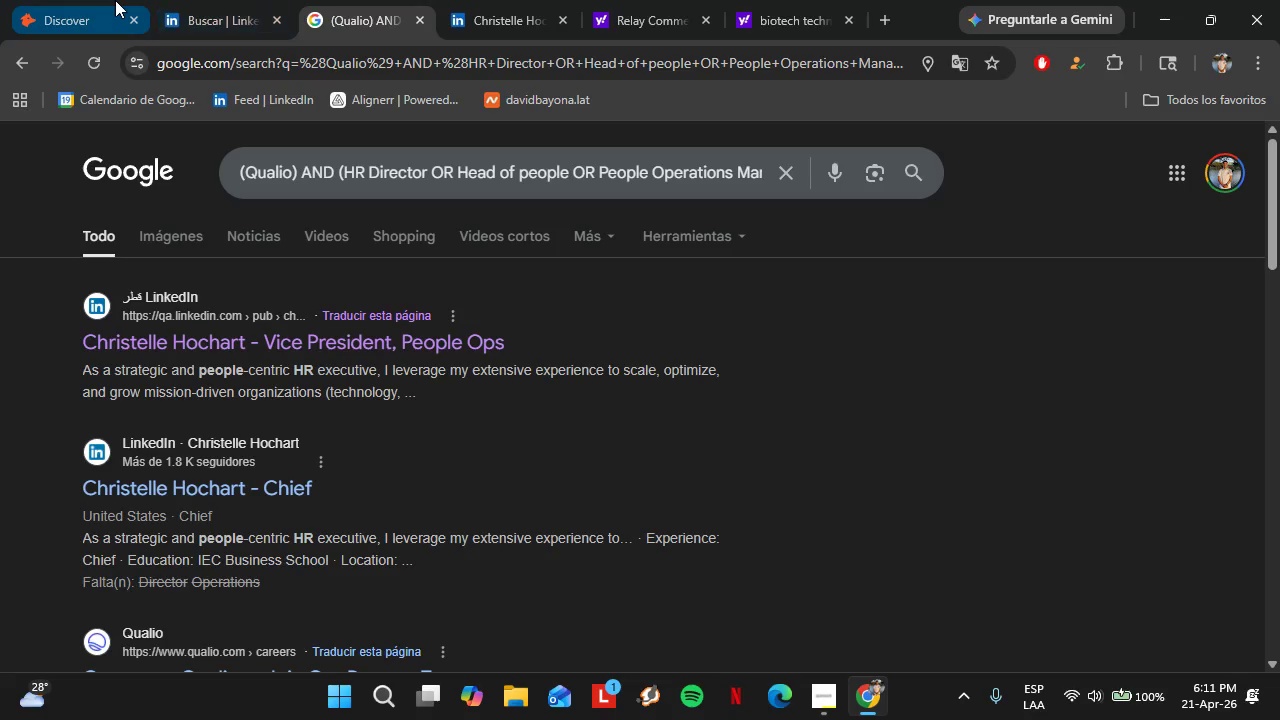 
left_click([115, 0])
 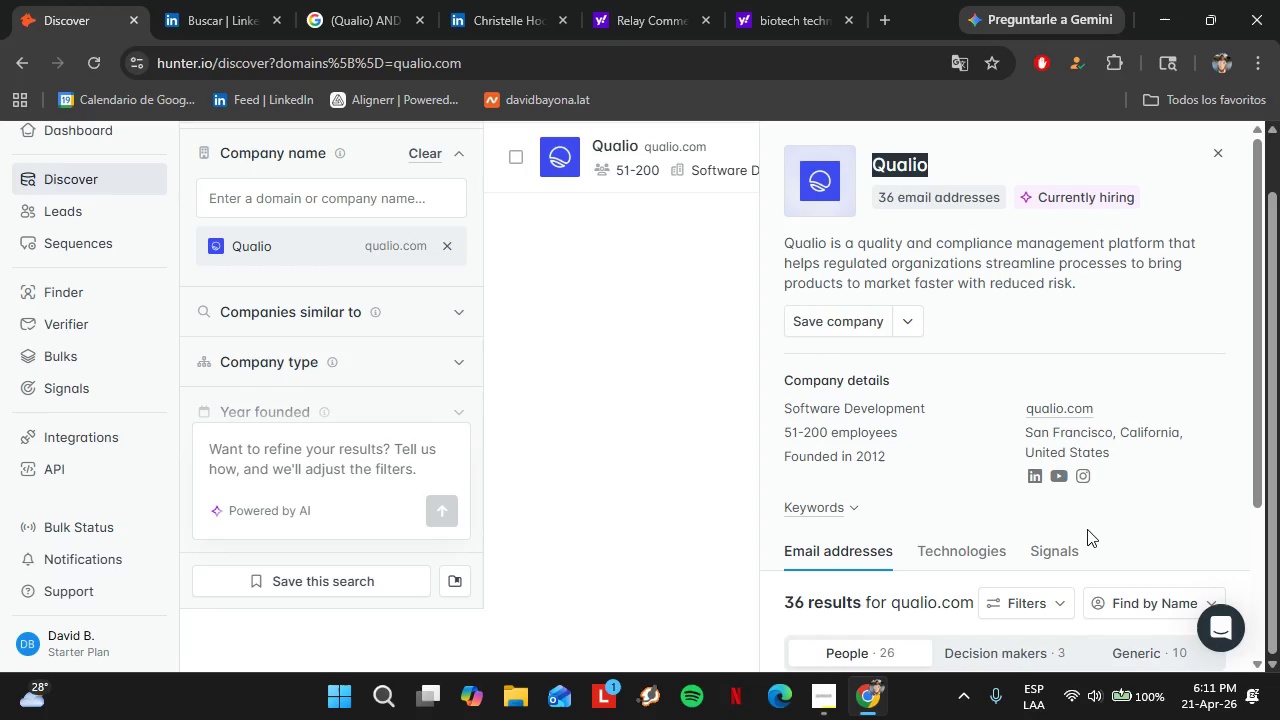 
left_click([1009, 238])
 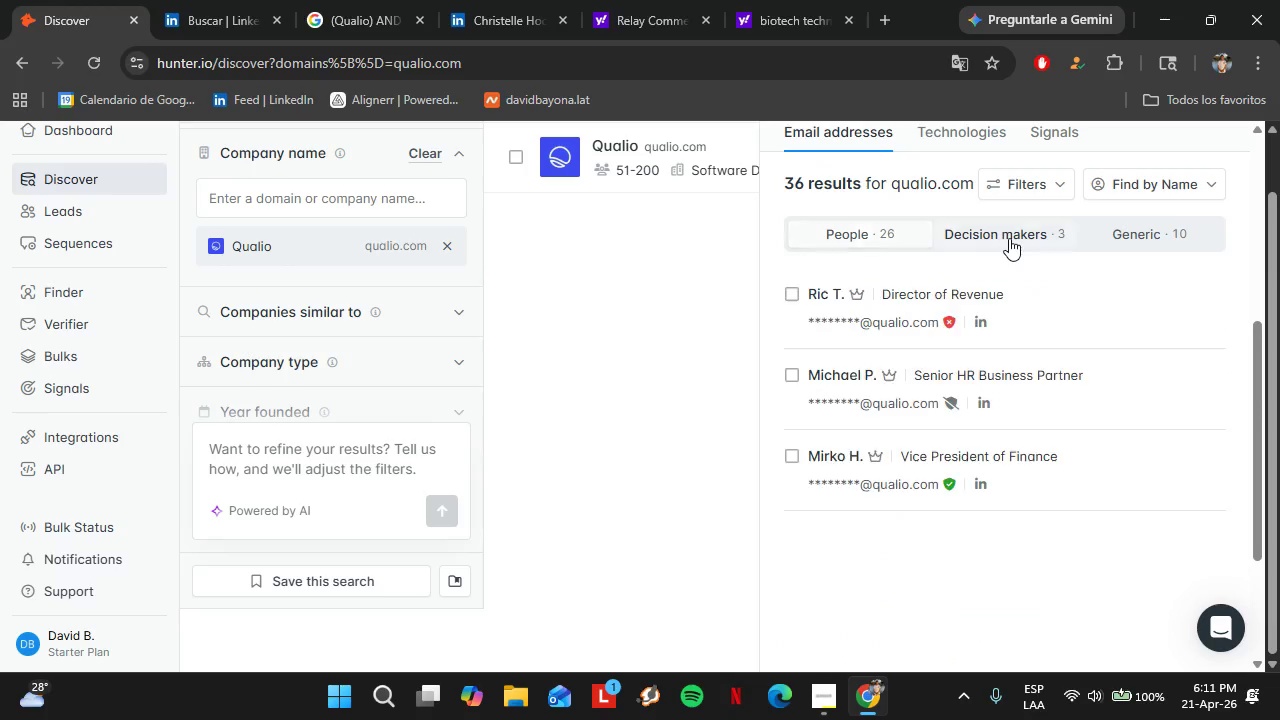 
scroll: coordinate [1016, 415], scroll_direction: down, amount: 5.0
 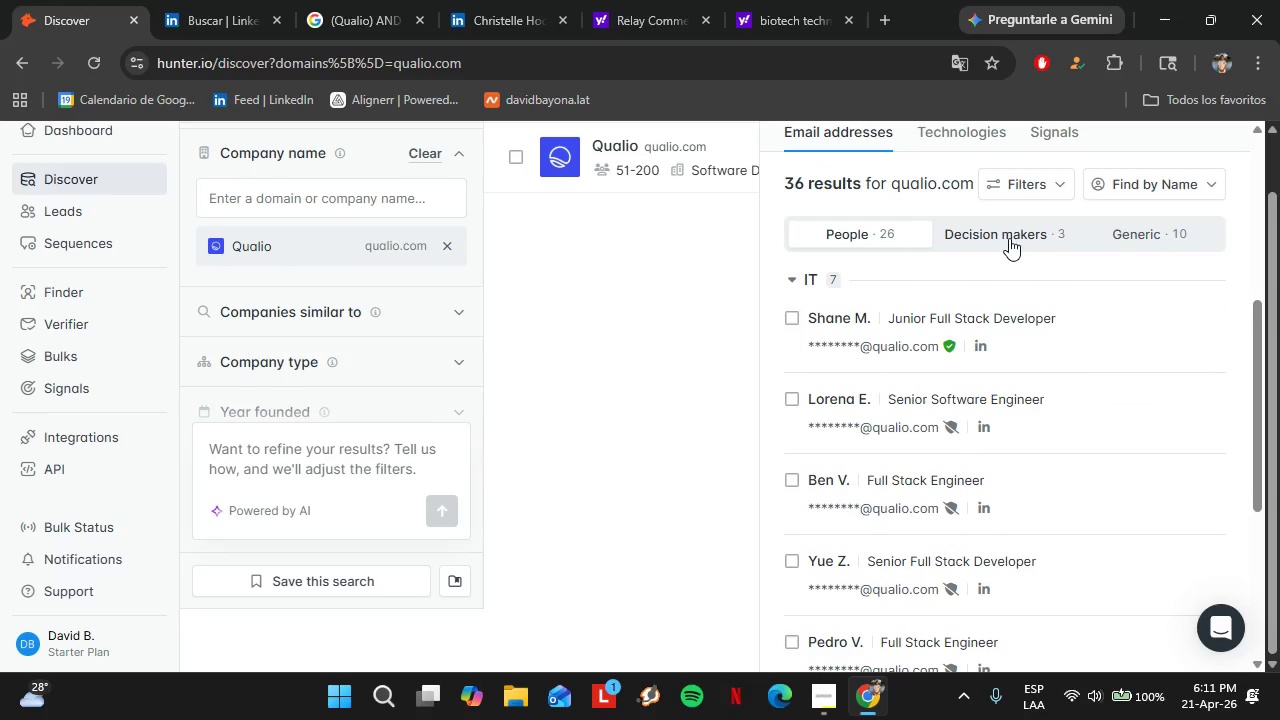 
mouse_move([1009, 266])
 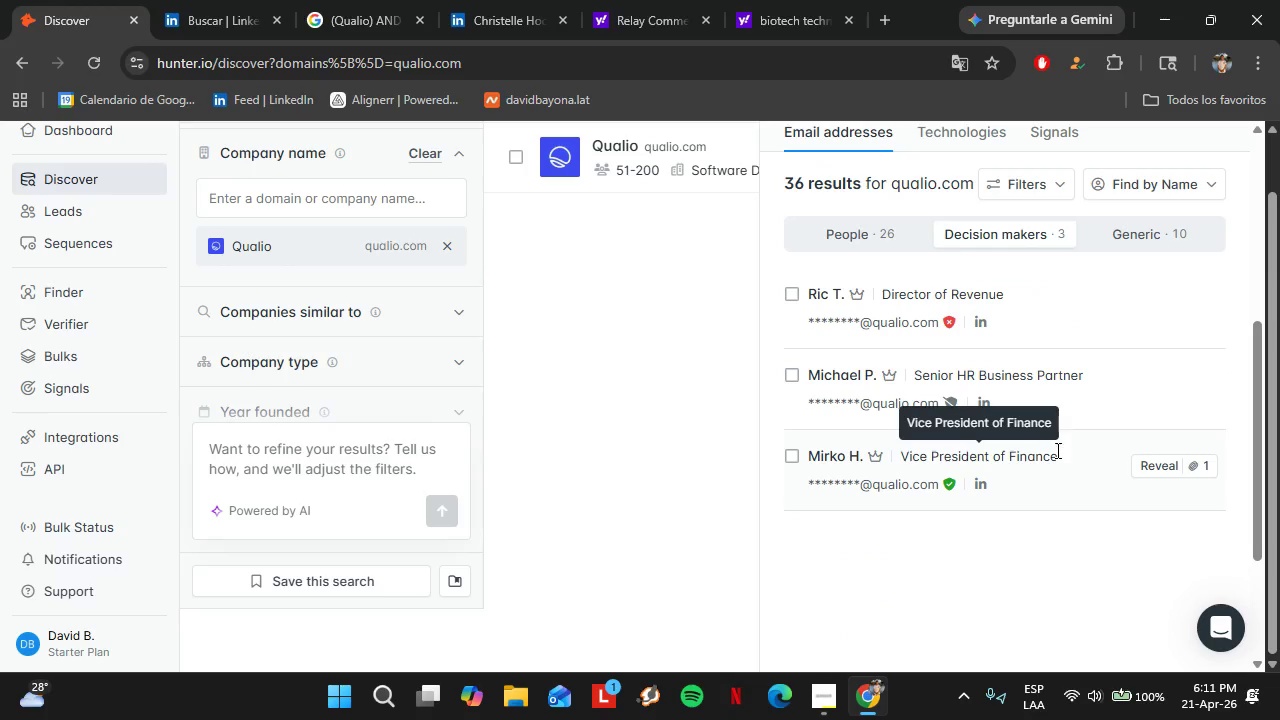 
scroll: coordinate [1115, 307], scroll_direction: up, amount: 8.0
 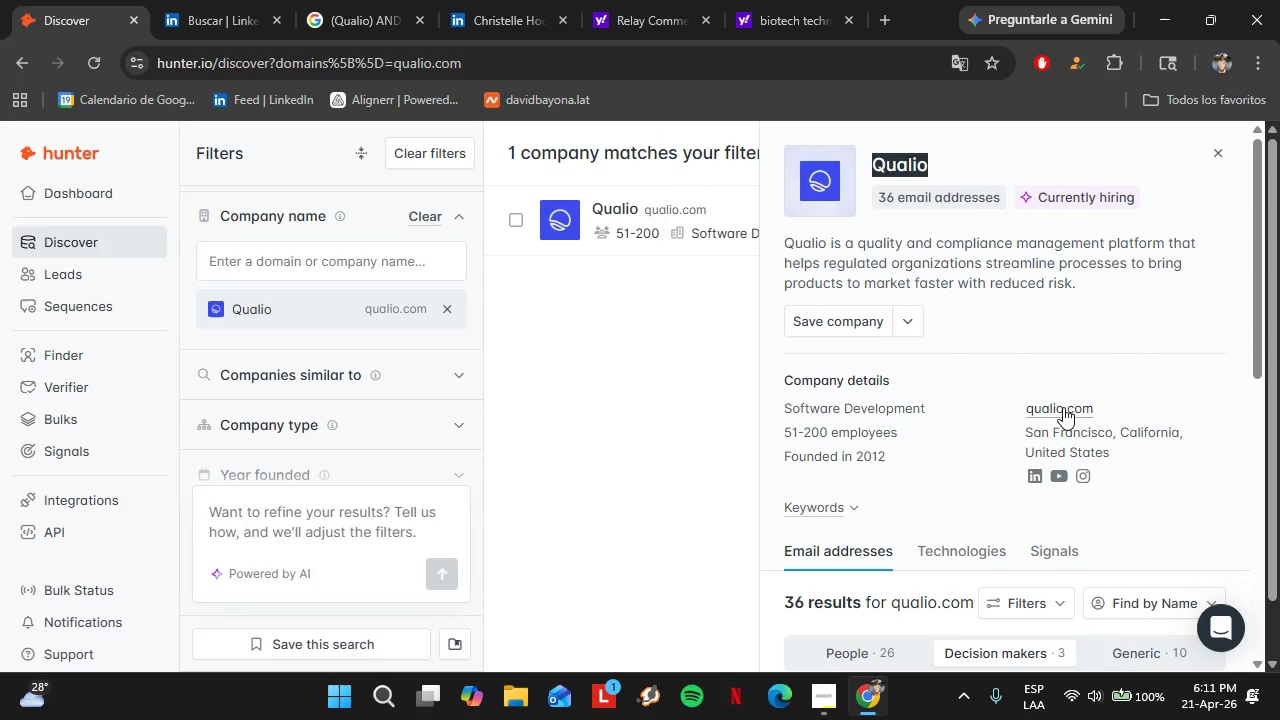 
right_click([1062, 406])
 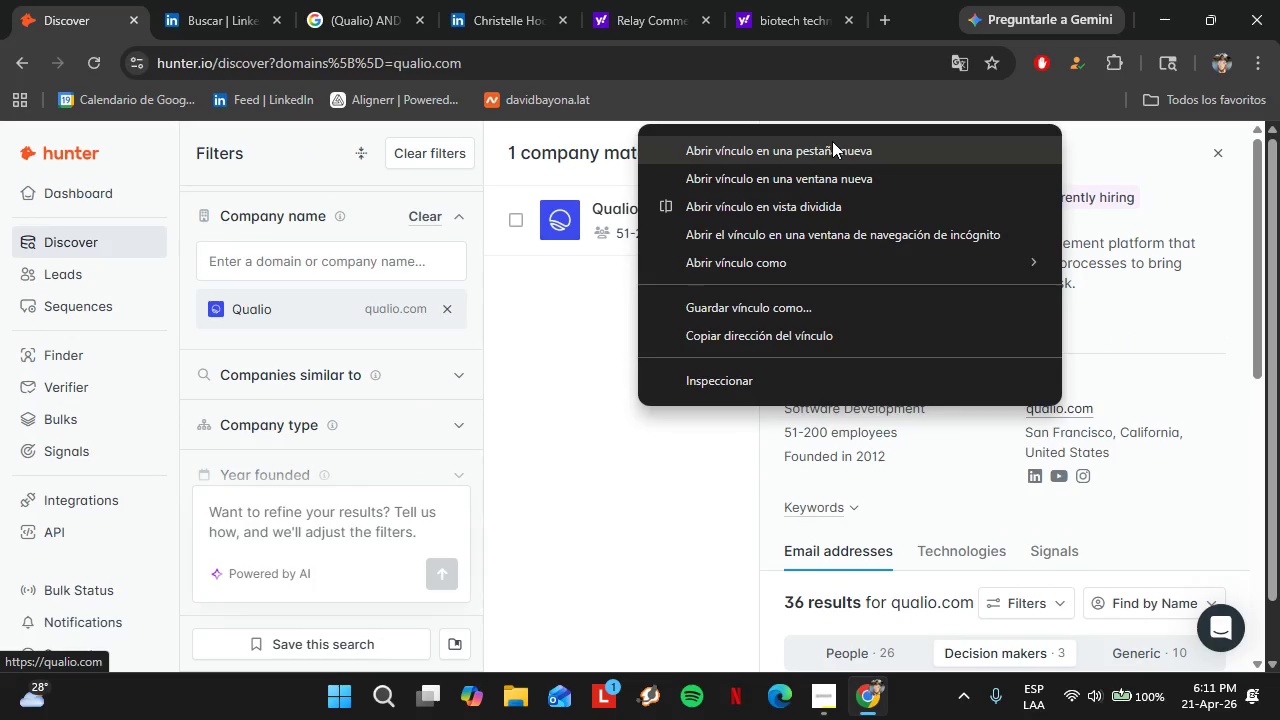 
left_click([832, 141])
 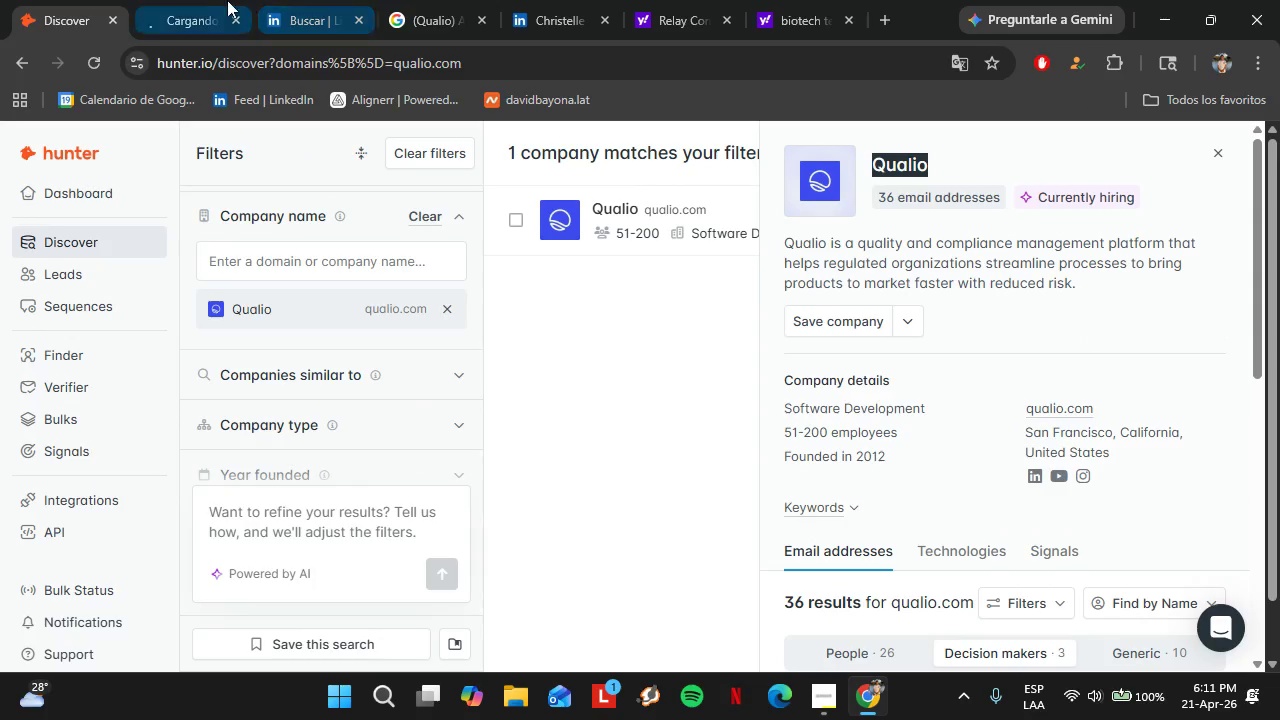 
left_click_drag(start_coordinate=[200, 0], to_coordinate=[351, 6])
 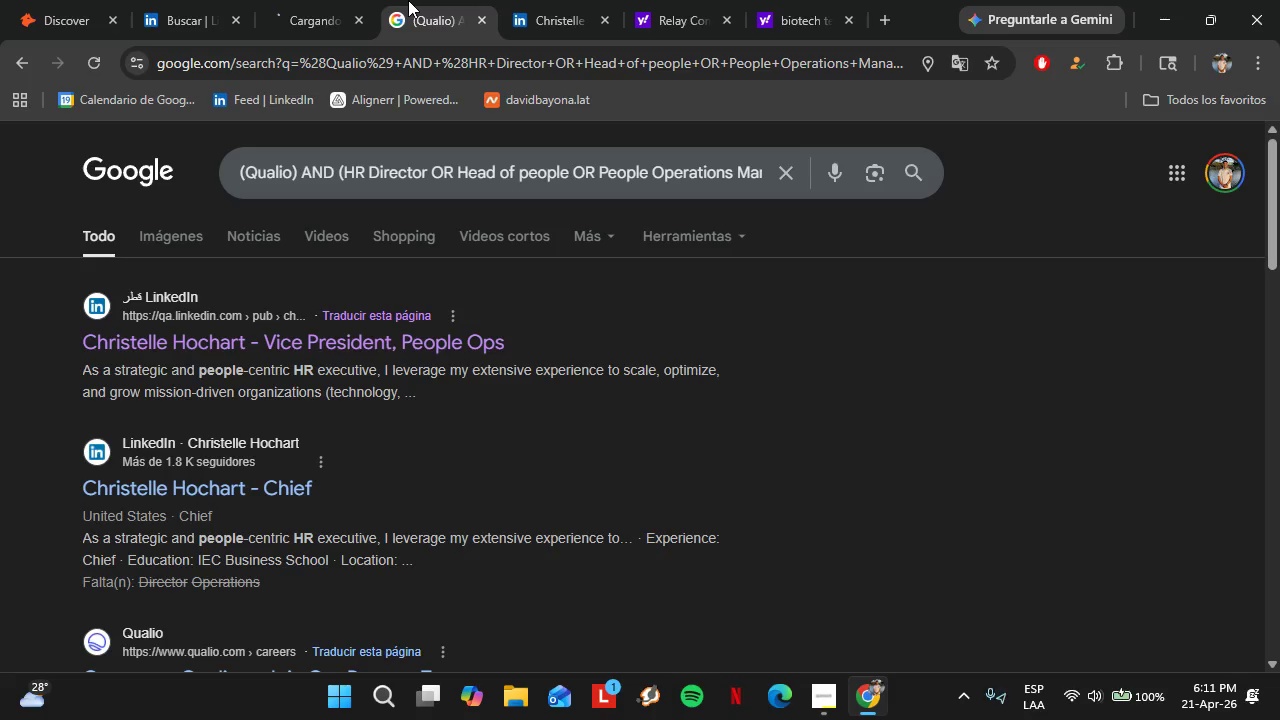 
left_click([408, 0])
 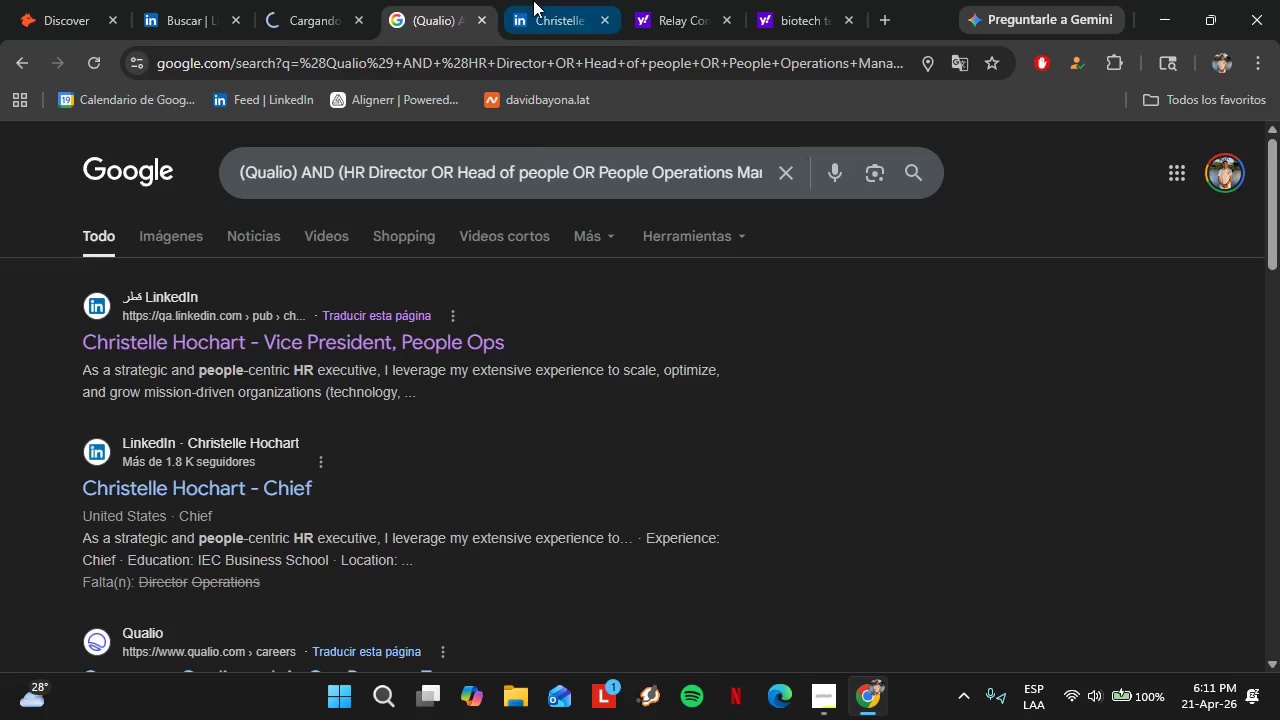 
left_click([533, 0])
 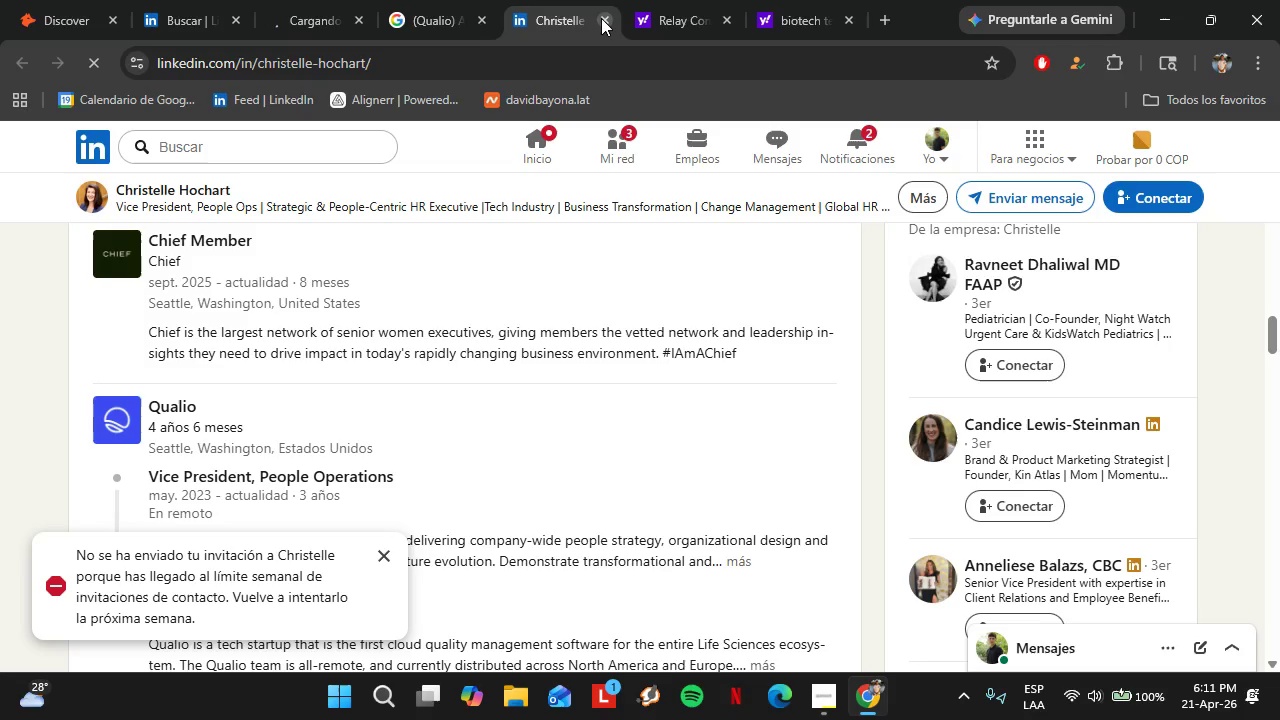 
left_click([602, 13])
 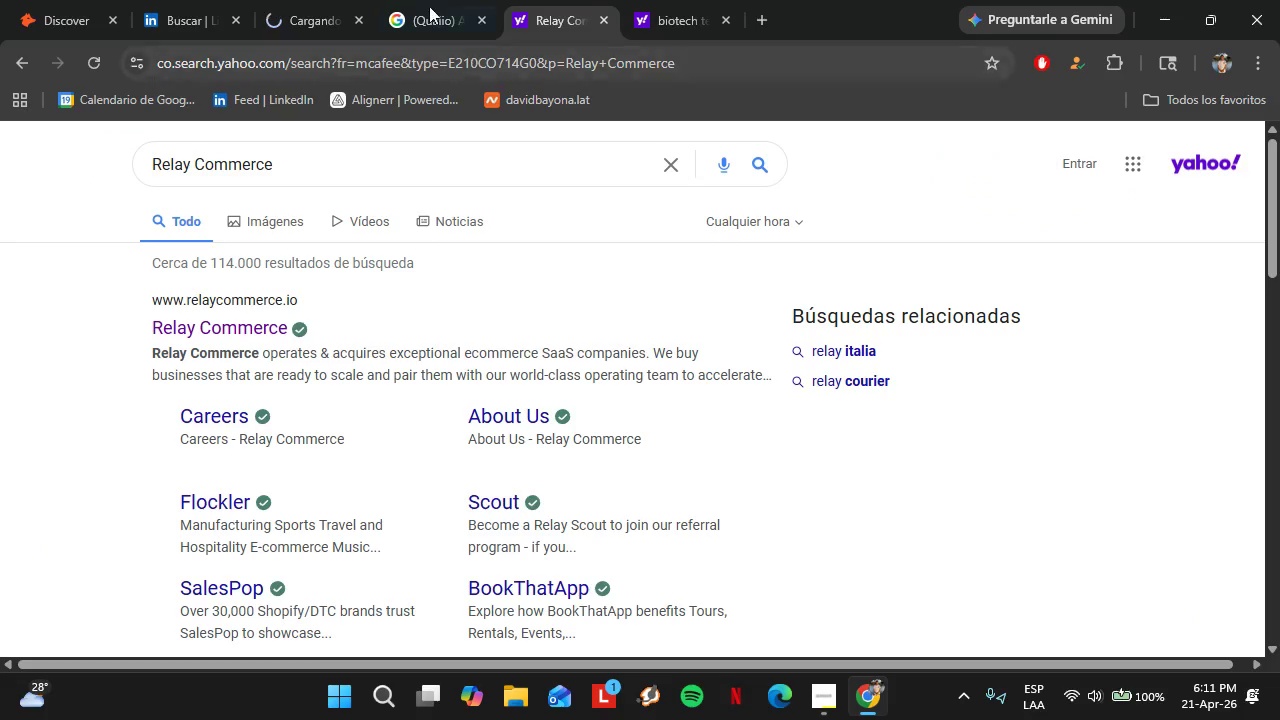 
left_click([425, 0])
 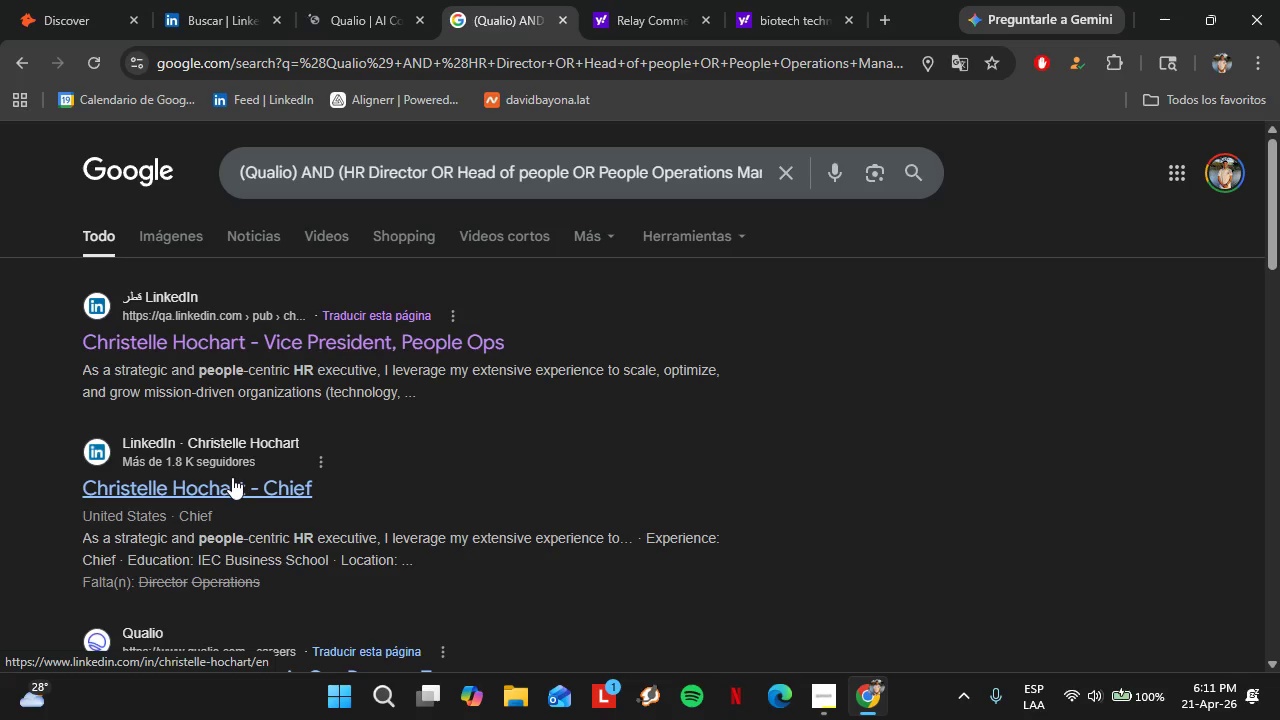 
right_click([219, 487])
 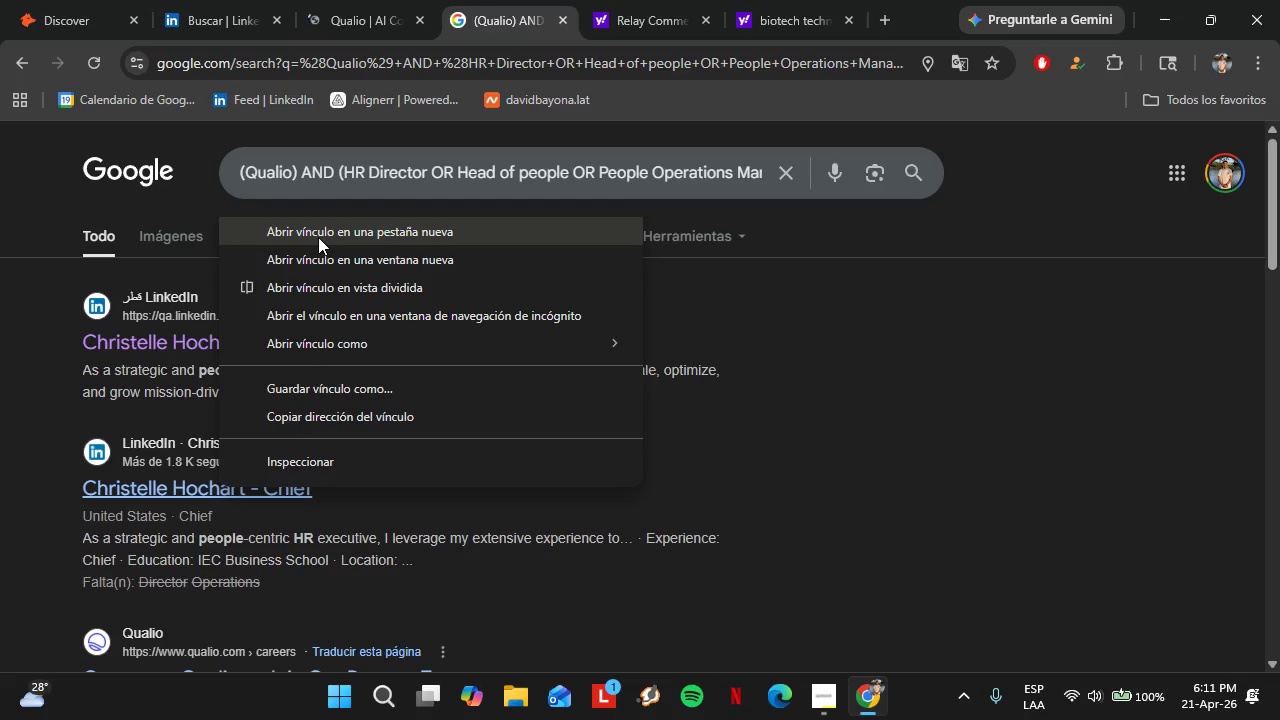 
left_click([318, 237])
 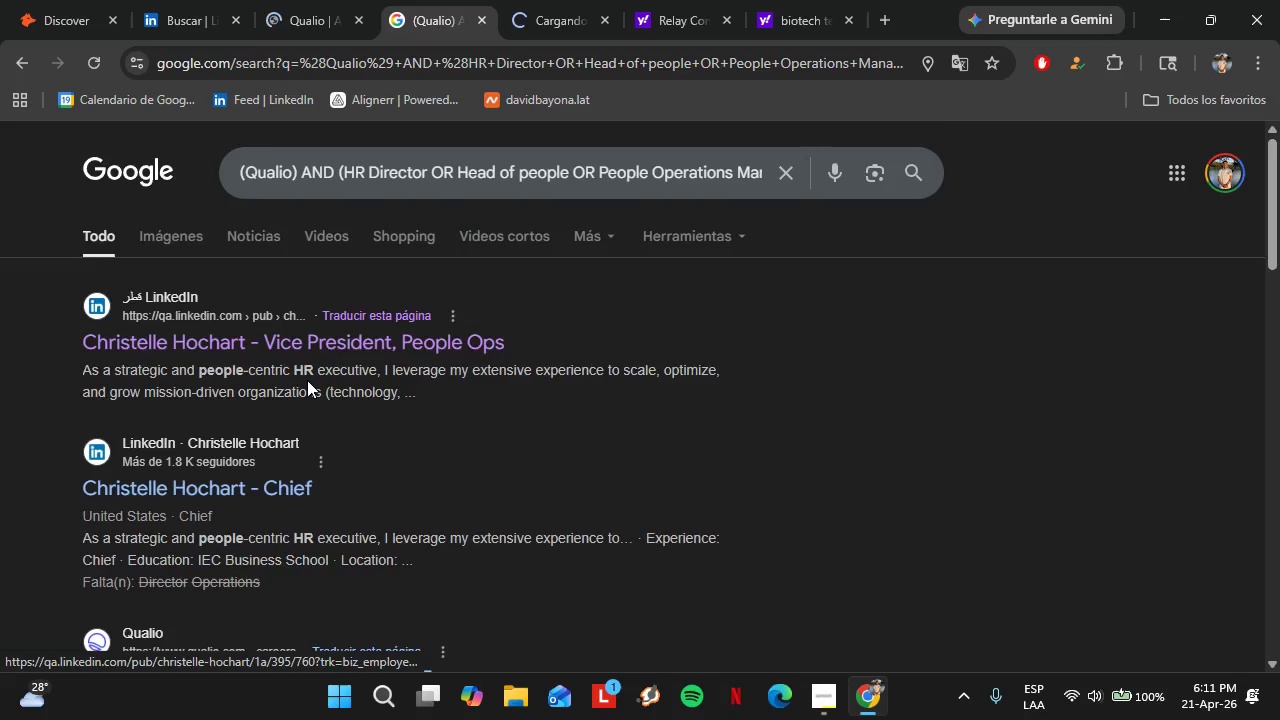 
scroll: coordinate [307, 380], scroll_direction: down, amount: 1.0
 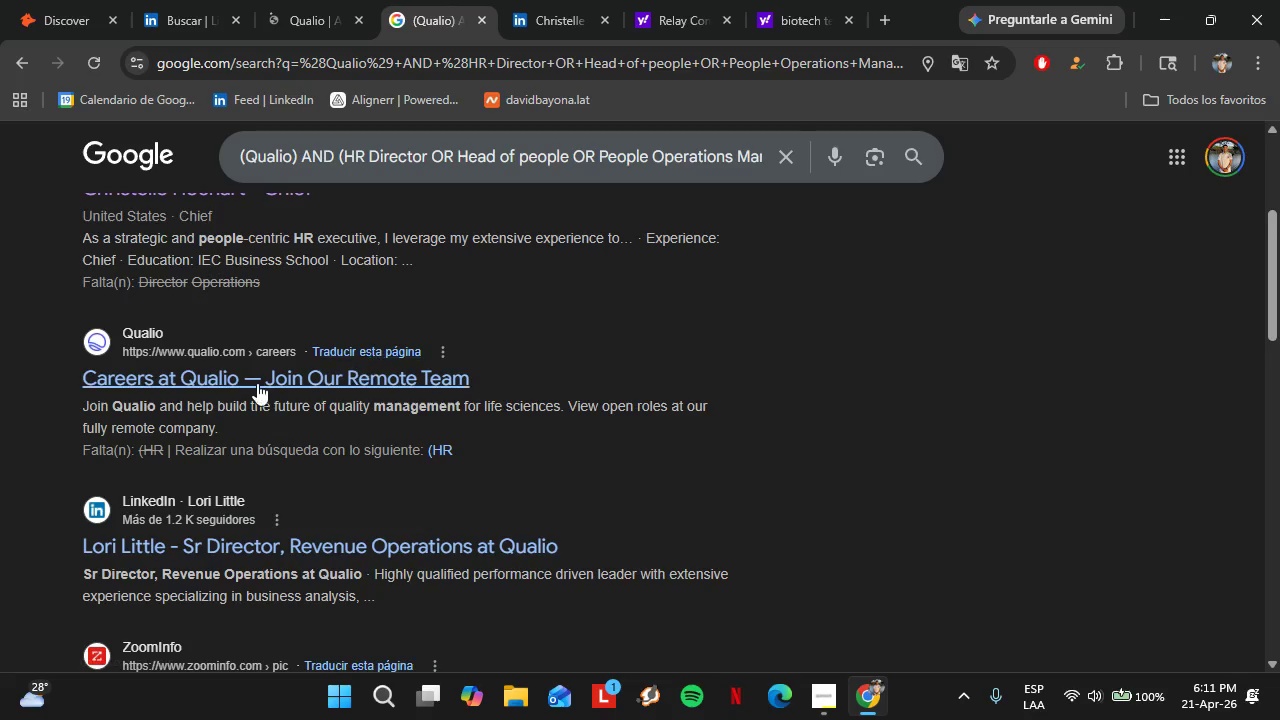 
wait(5.75)
 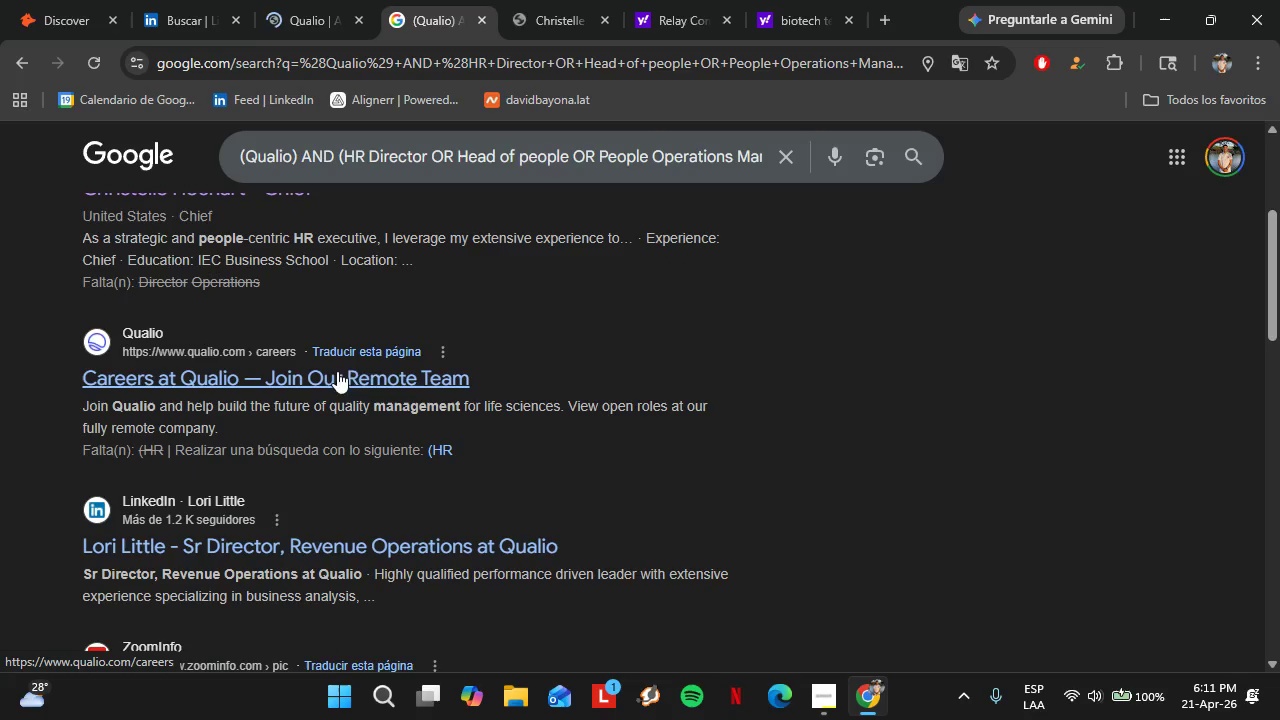 
scroll: coordinate [288, 408], scroll_direction: down, amount: 2.0
 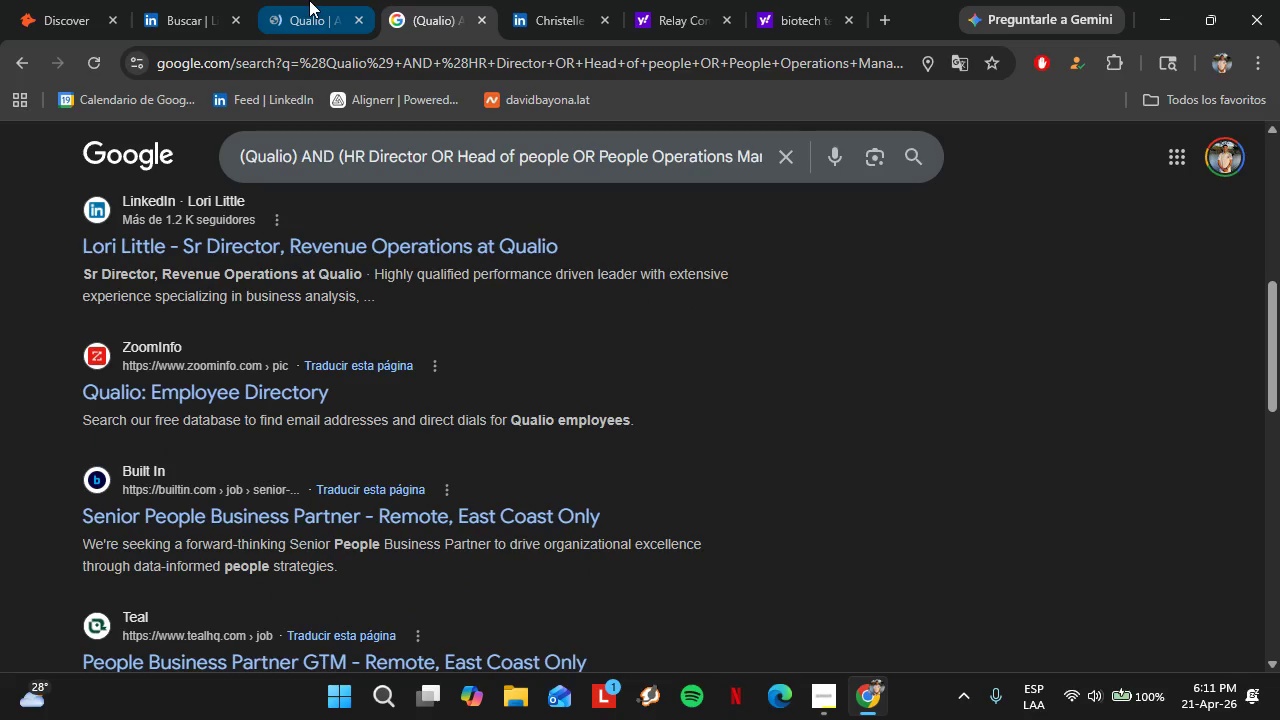 
left_click([309, 0])
 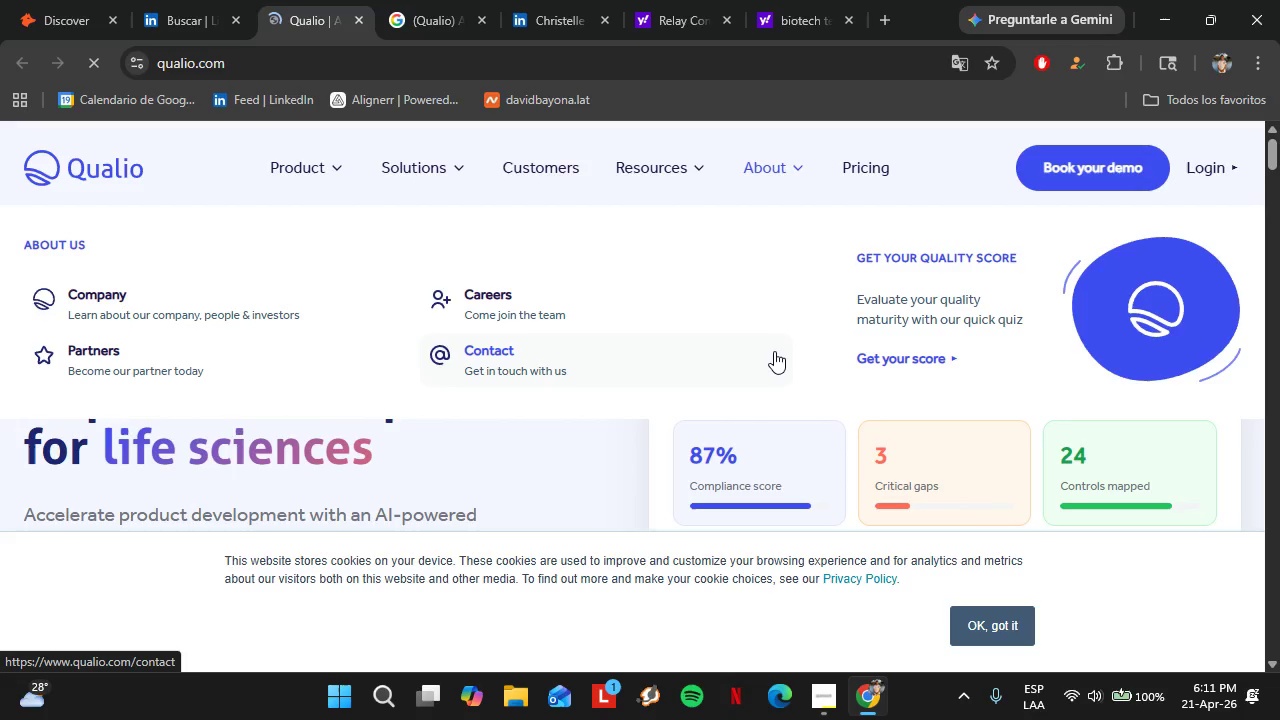 
wait(7.81)
 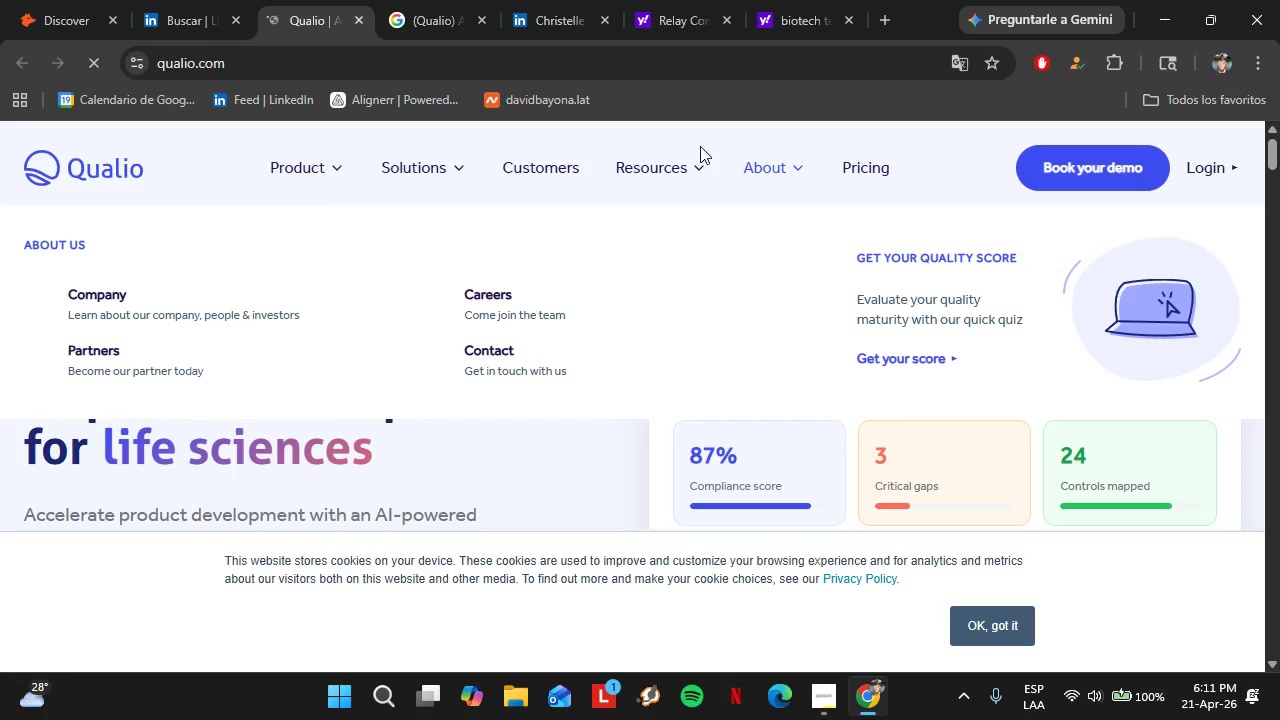 
left_click([102, 289])
 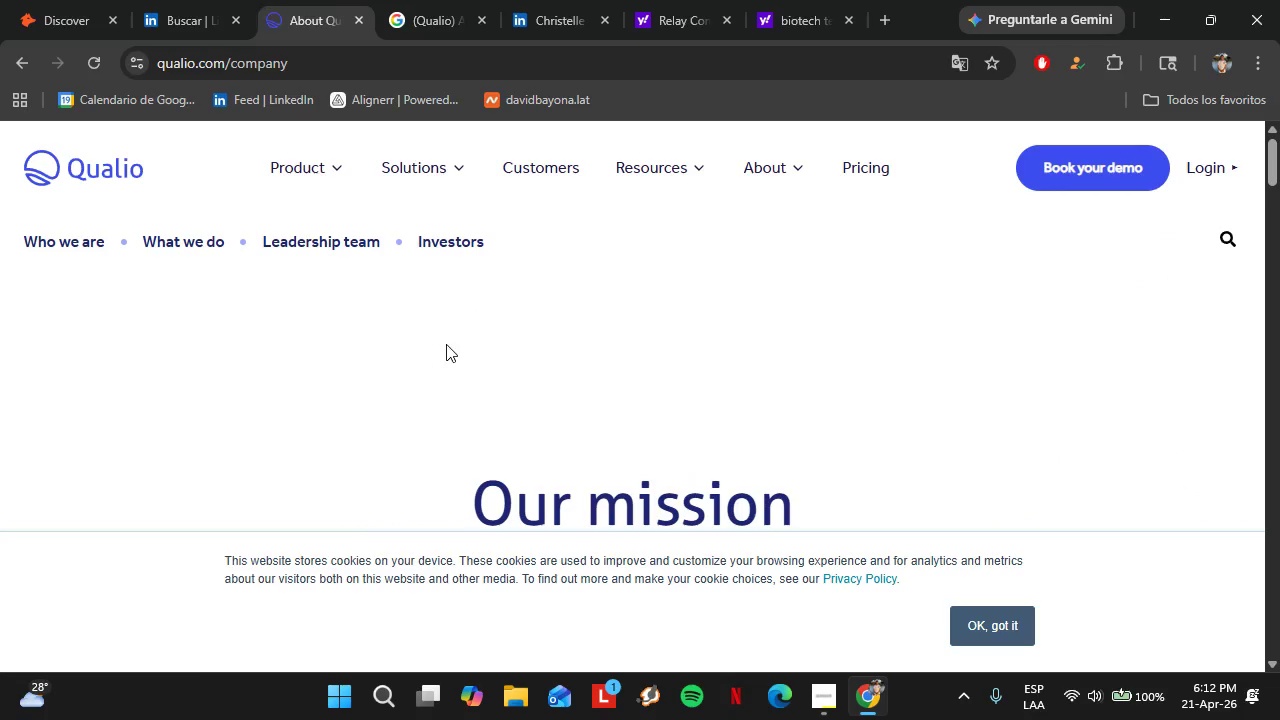 
scroll: coordinate [714, 435], scroll_direction: up, amount: 2.0
 